 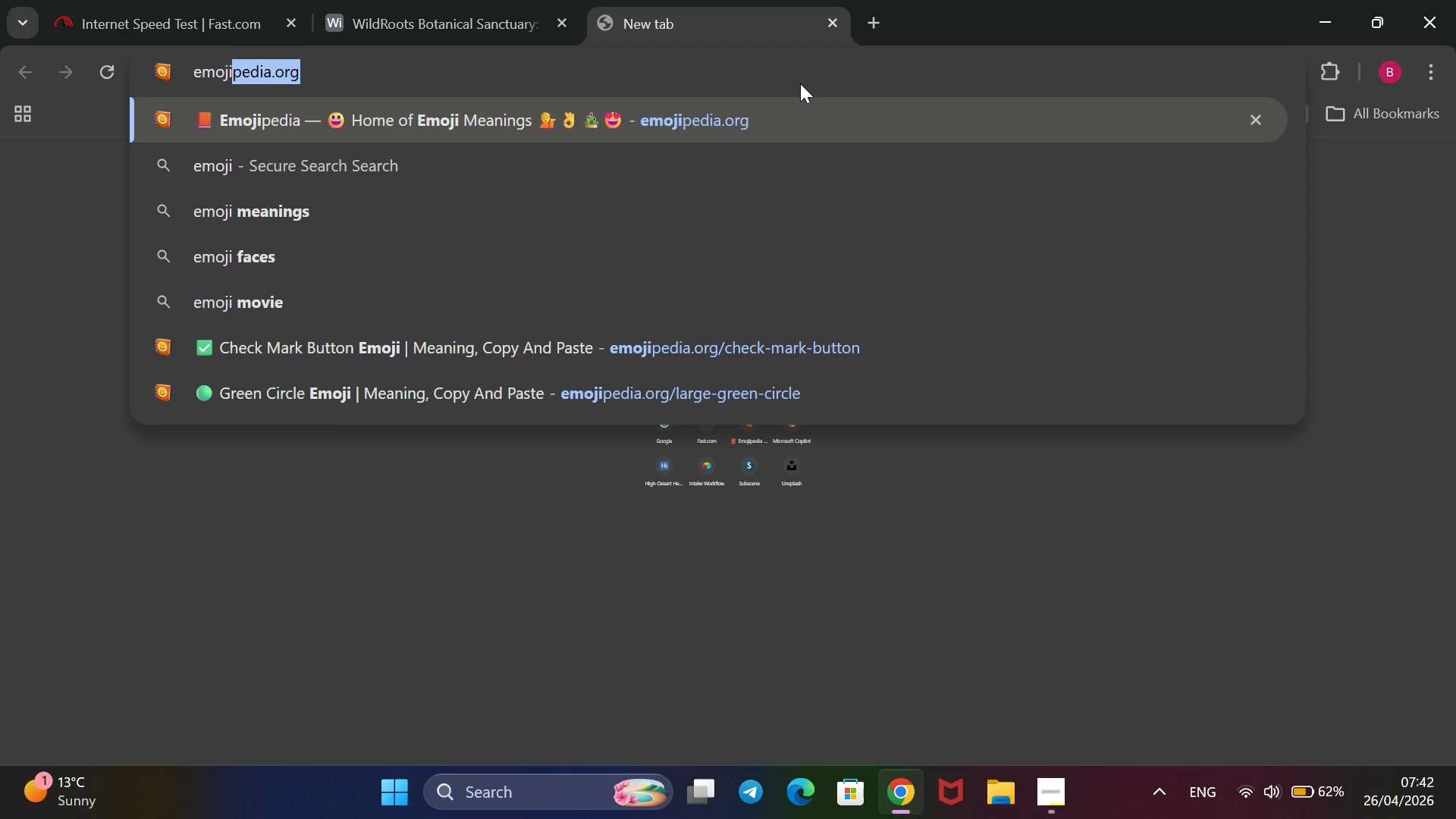 
key(Enter)
 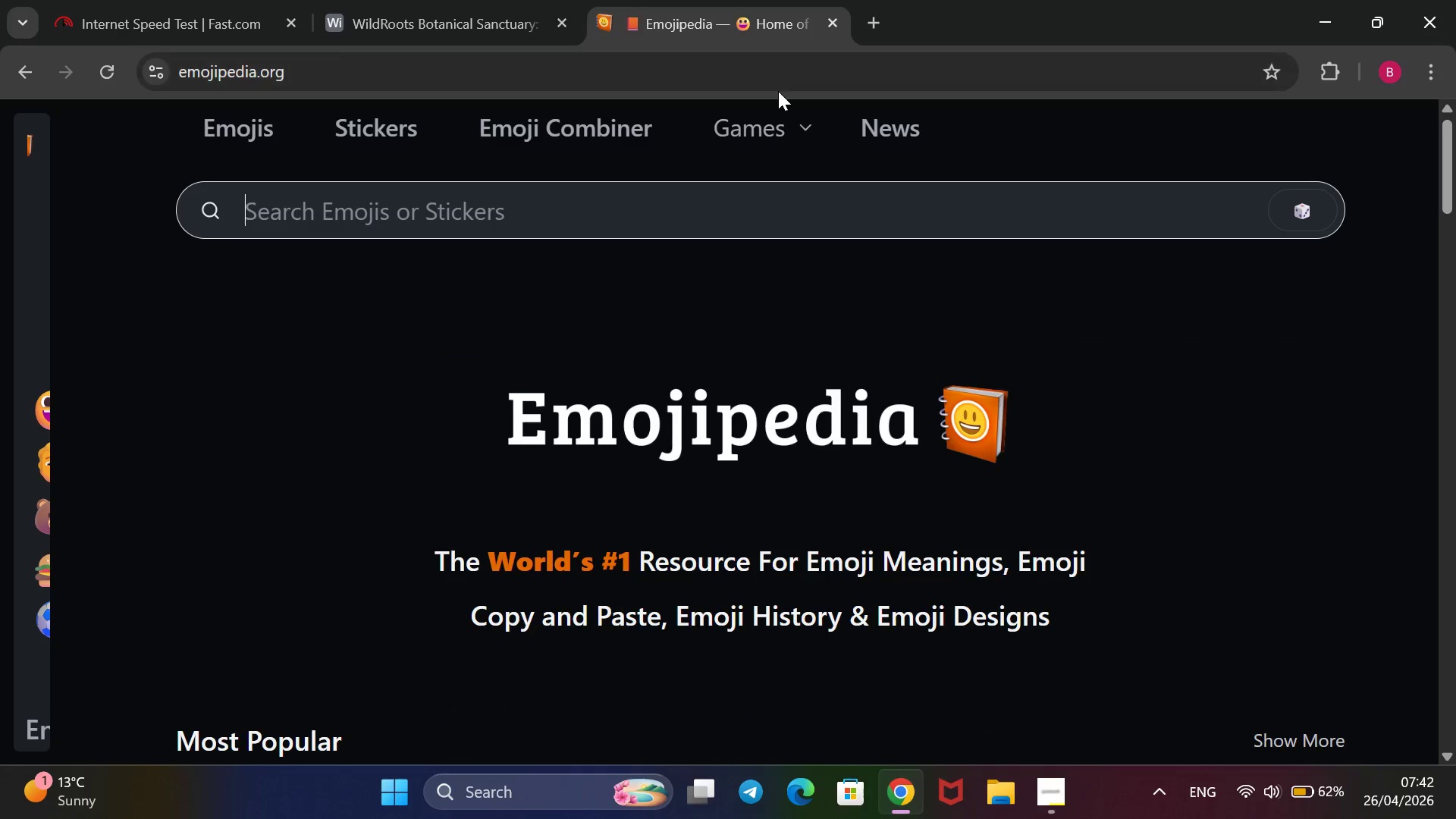 
wait(5.09)
 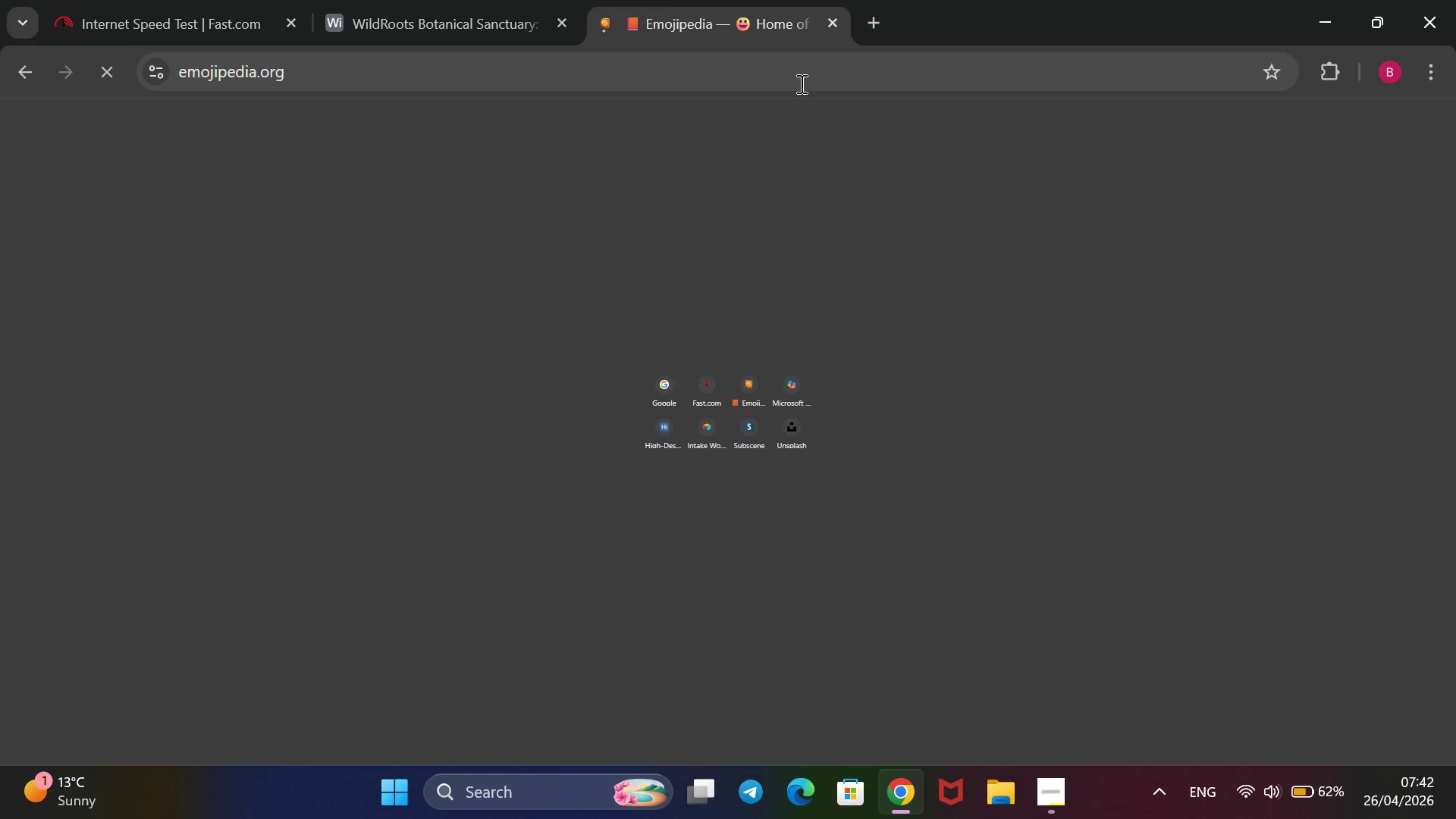 
type(ready to usegreen tick)
 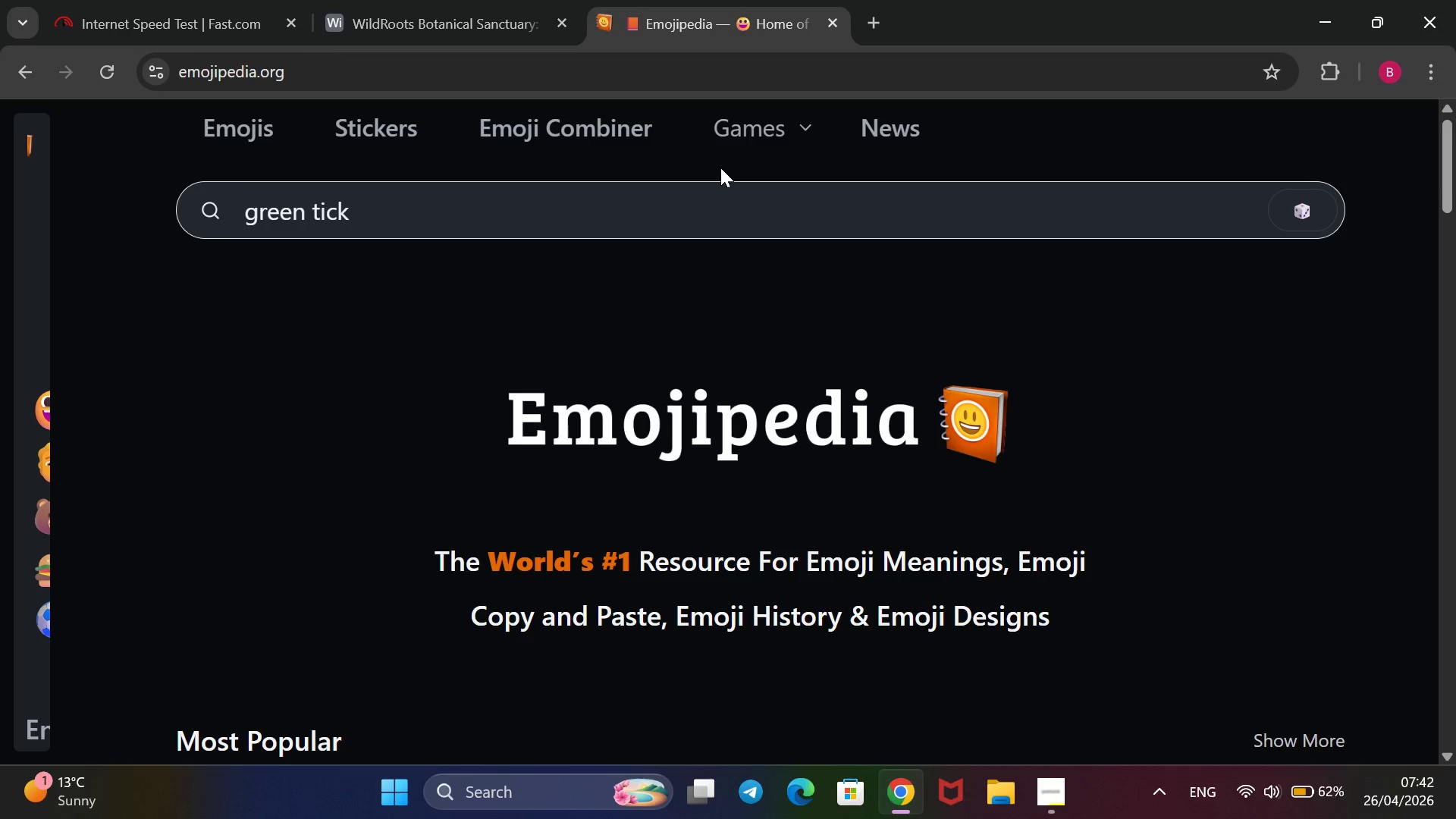 
hold_key(key=Backspace, duration=1.25)
 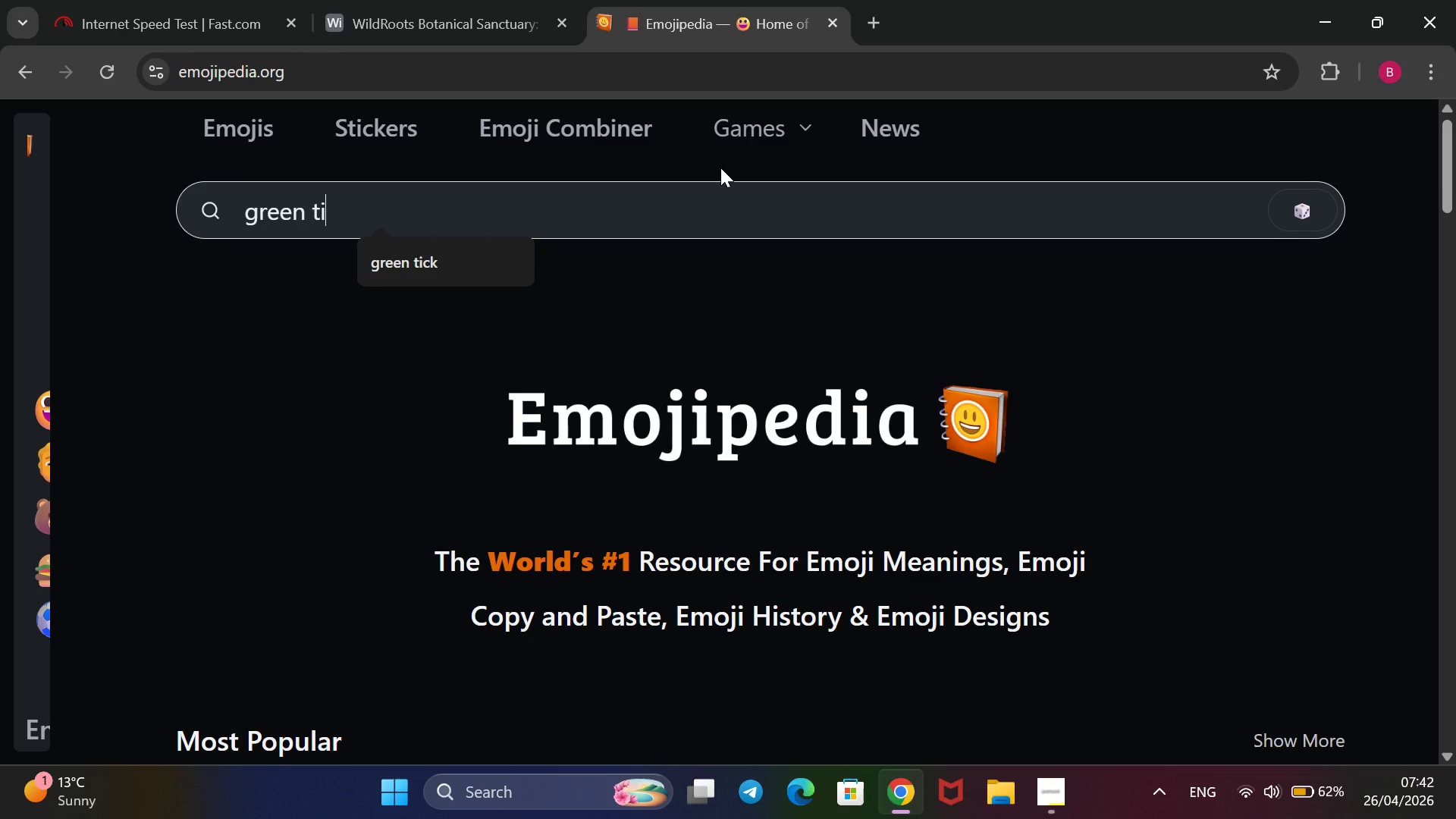 
key(Enter)
 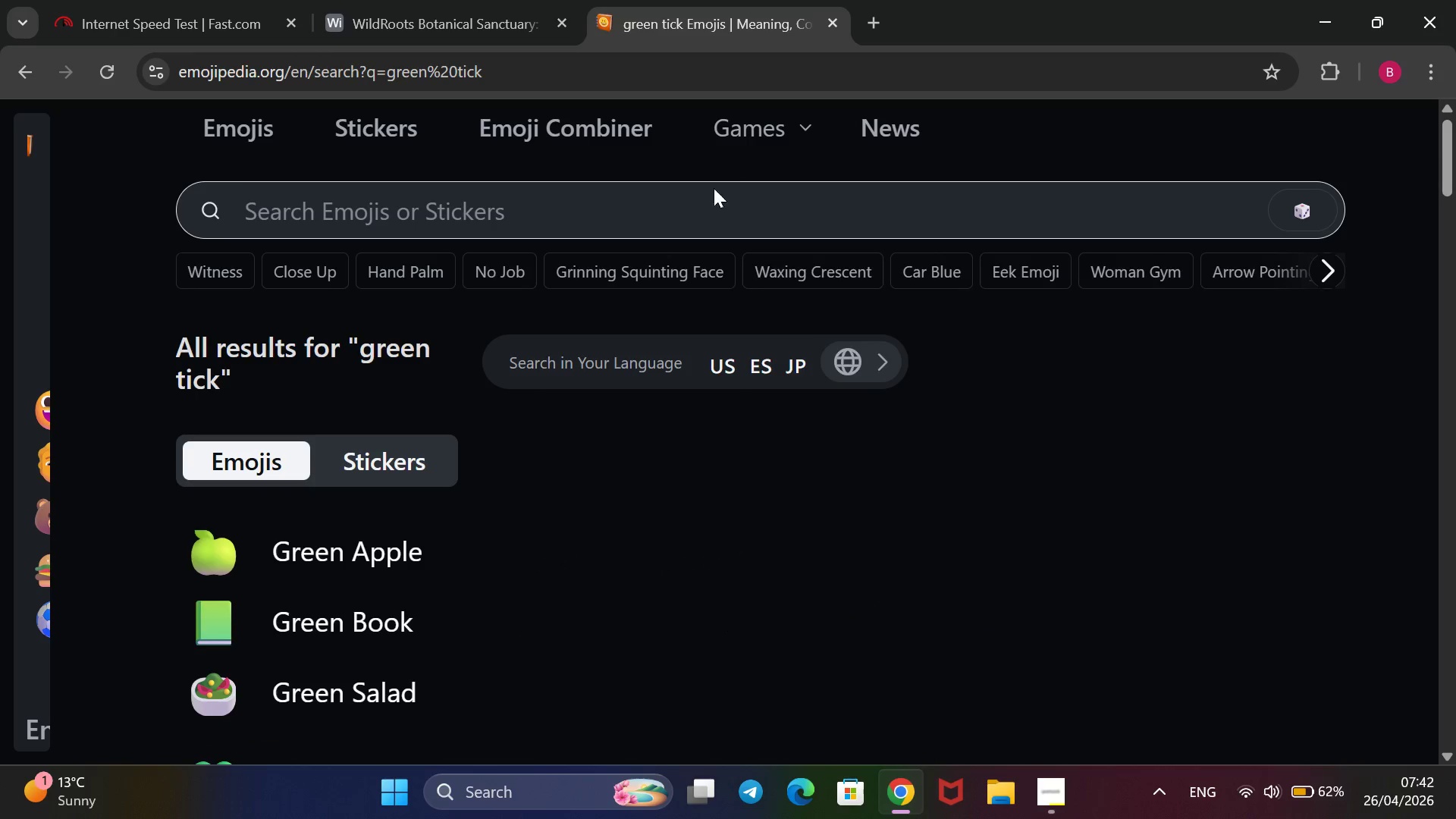 
scroll: coordinate [645, 569], scroll_direction: down, amount: 3.0
 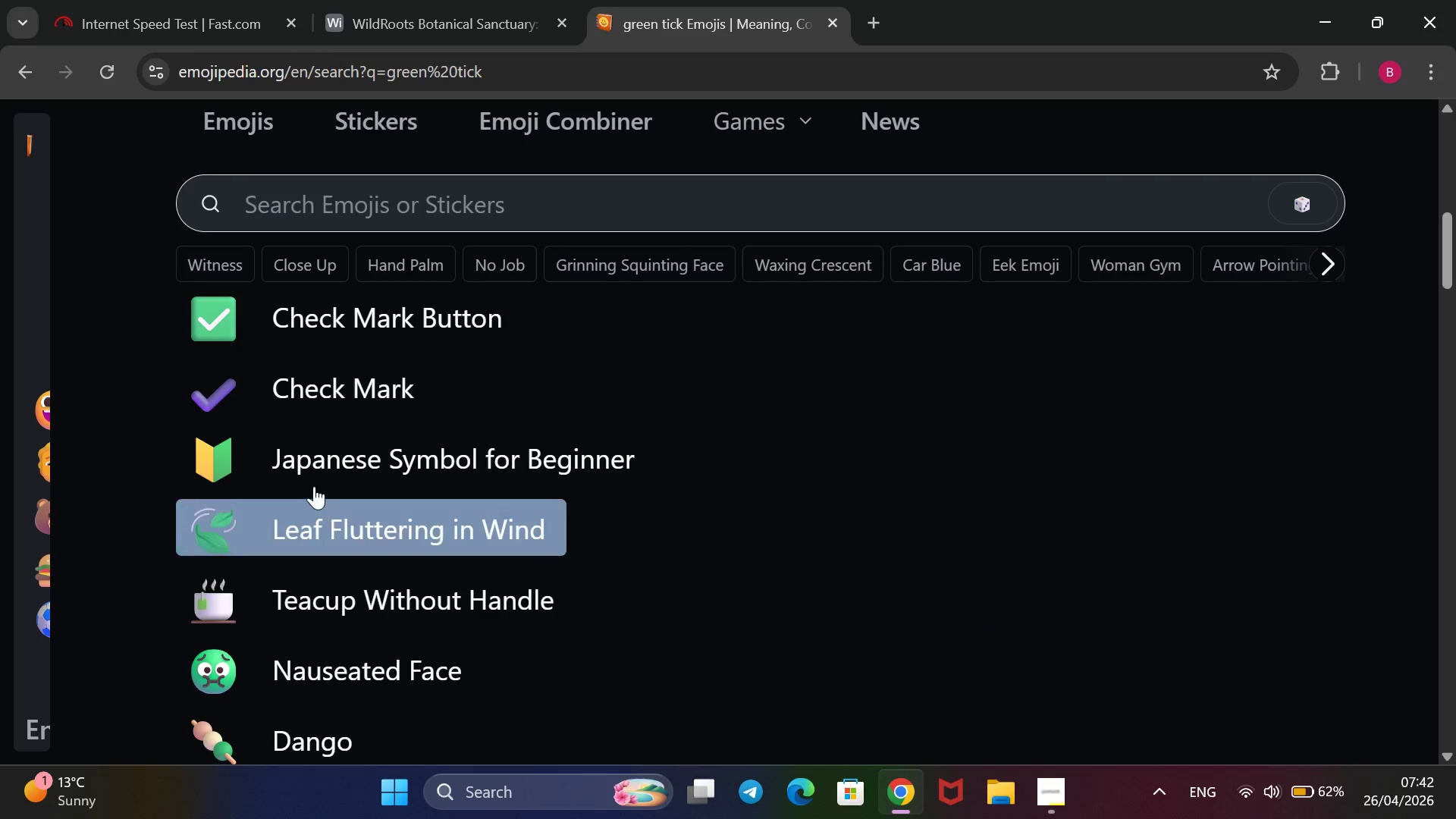 
scroll: coordinate [591, 580], scroll_direction: up, amount: 1.0
 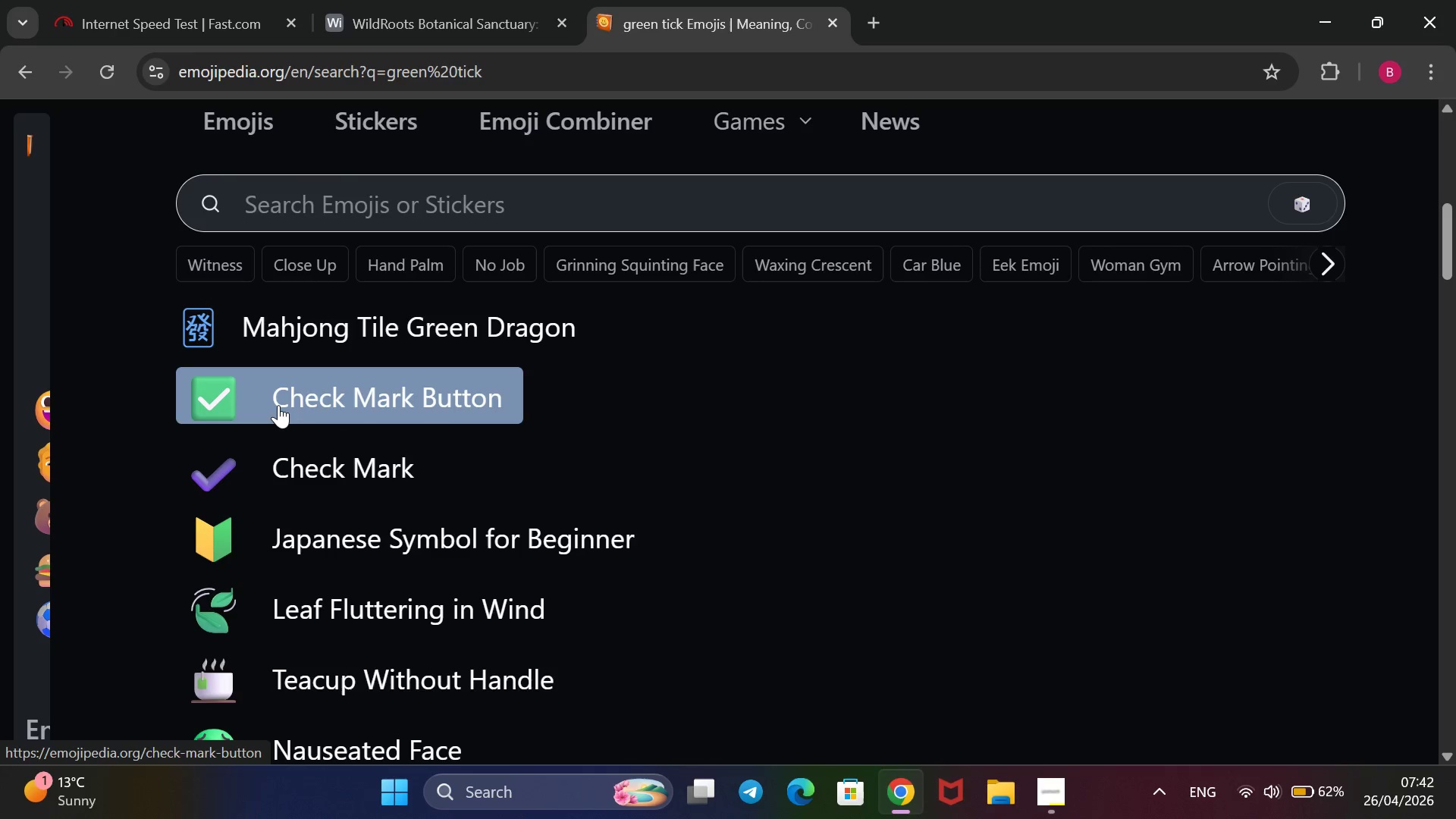 
left_click([278, 405])
 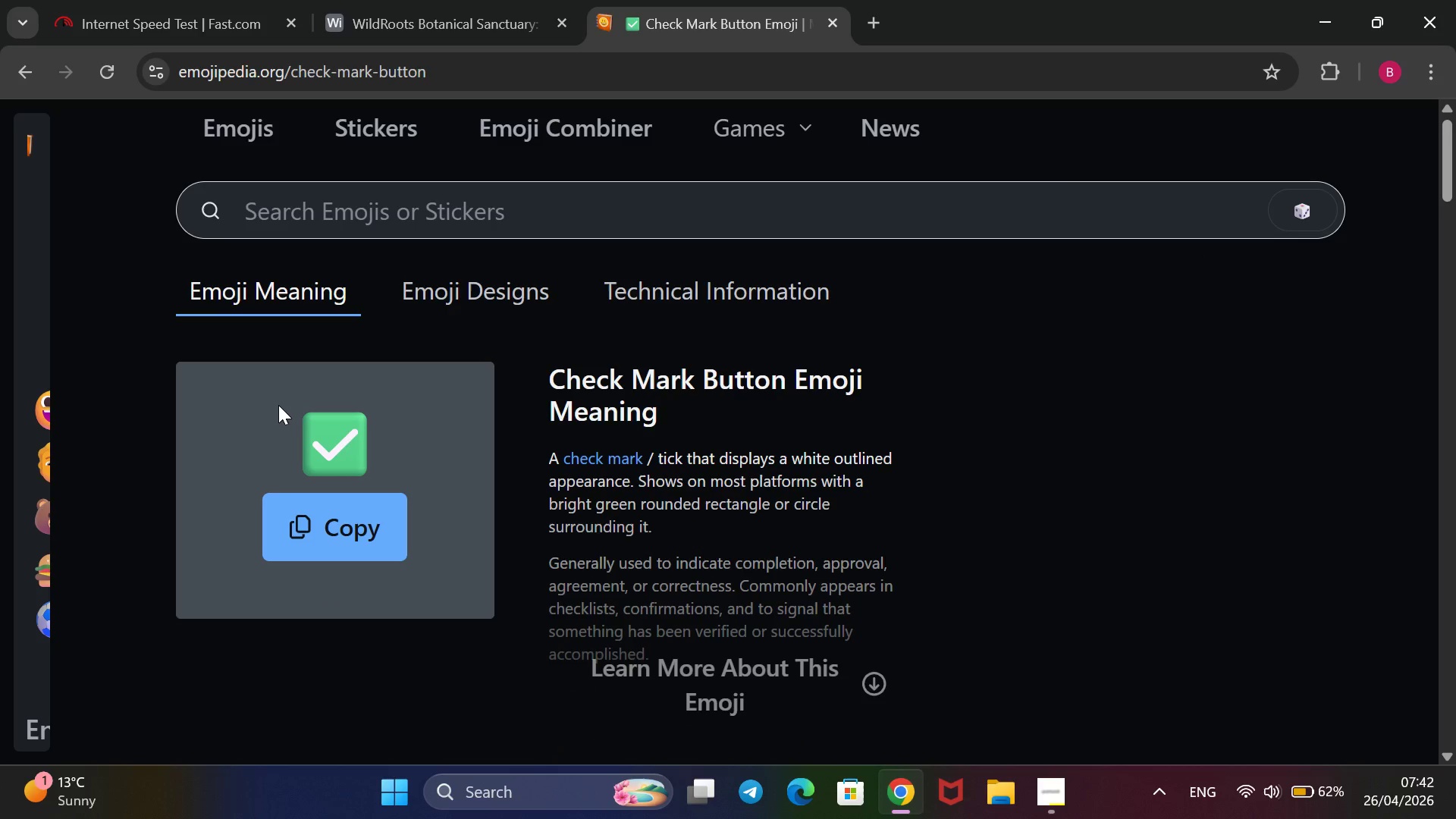 
wait(10.8)
 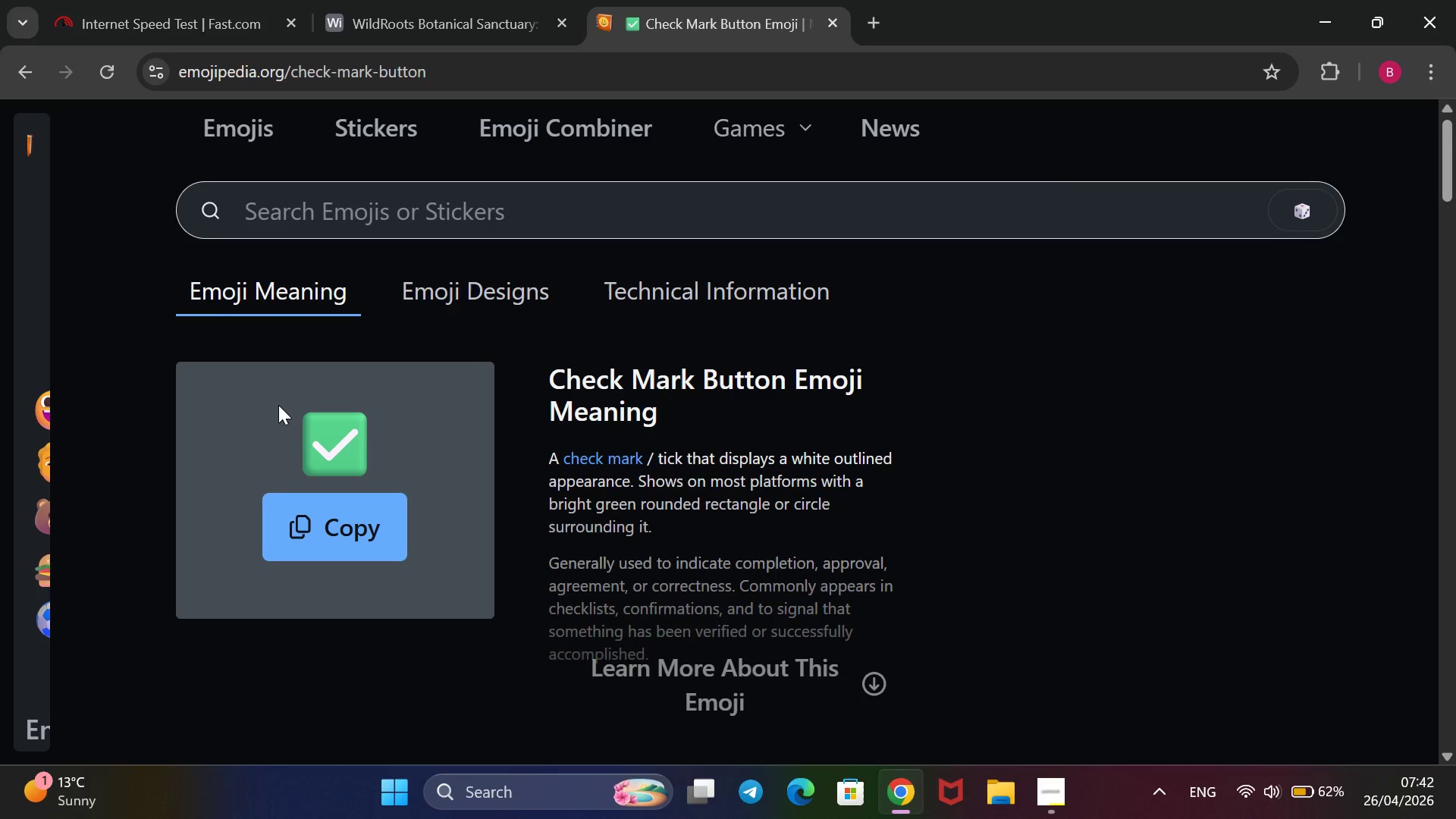 
left_click_drag(start_coordinate=[397, 425], to_coordinate=[315, 437])
 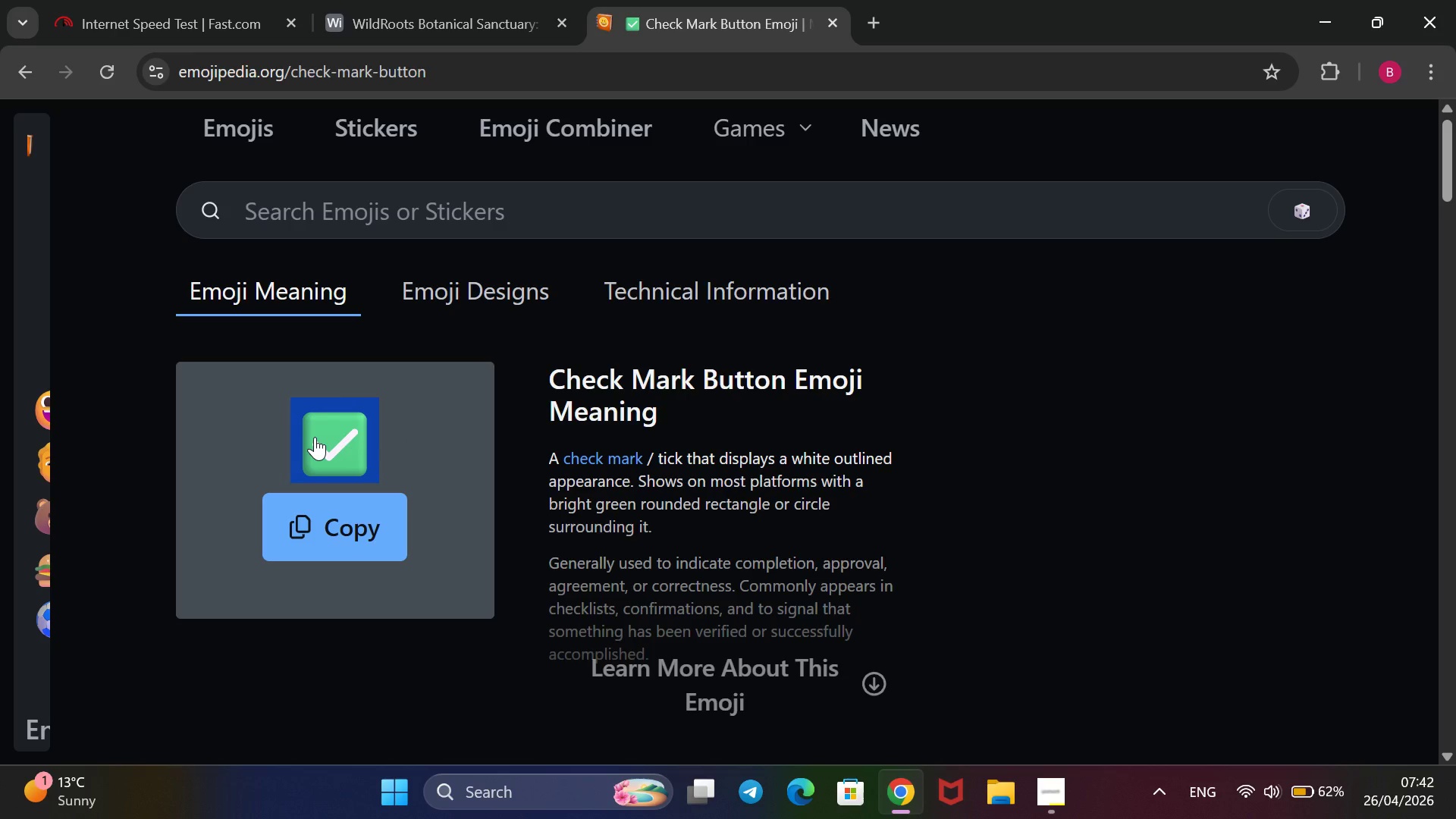 
key(Control+C)
 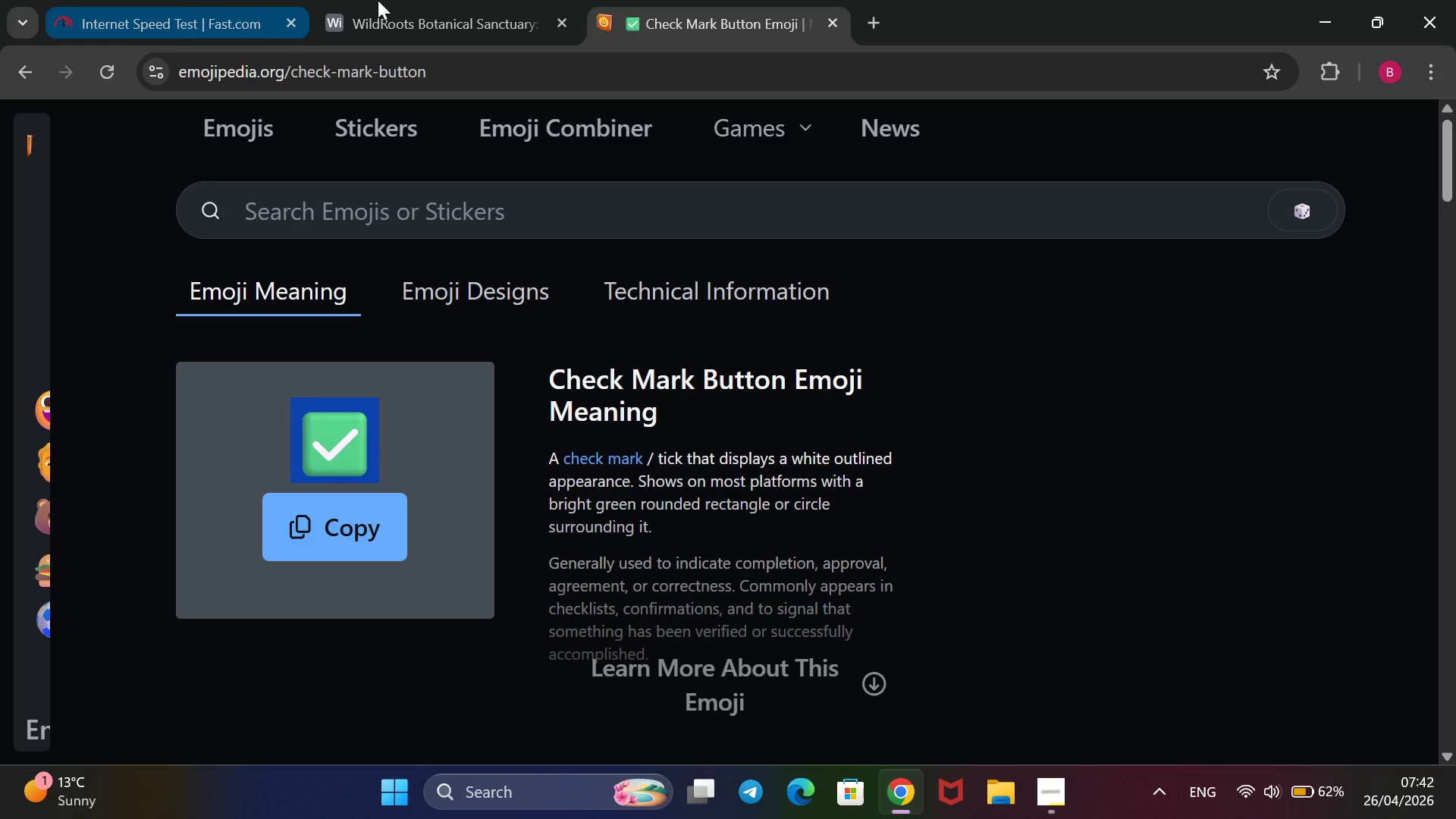 
left_click([399, 0])
 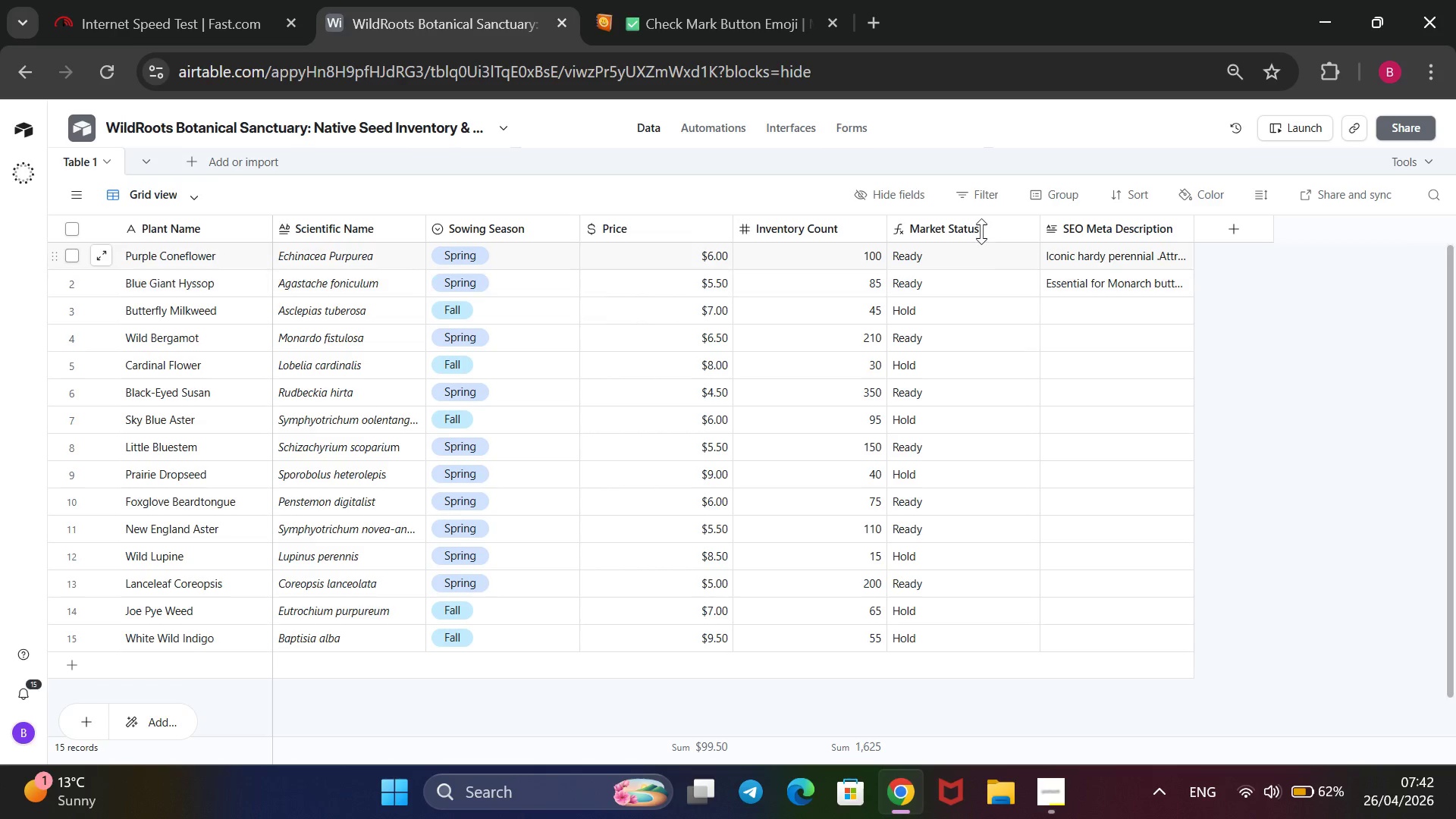 
right_click([981, 231])
 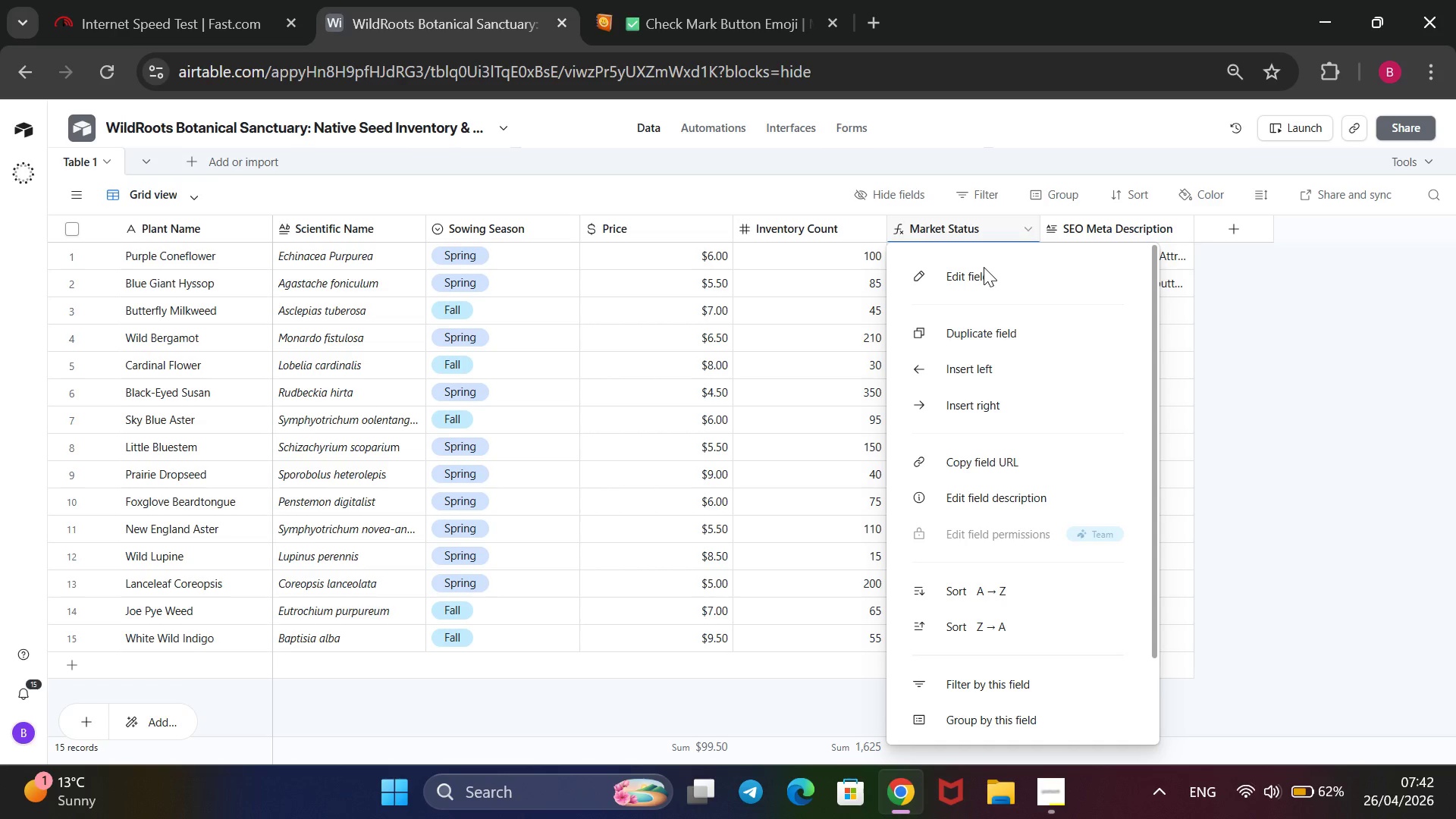 
left_click([984, 267])
 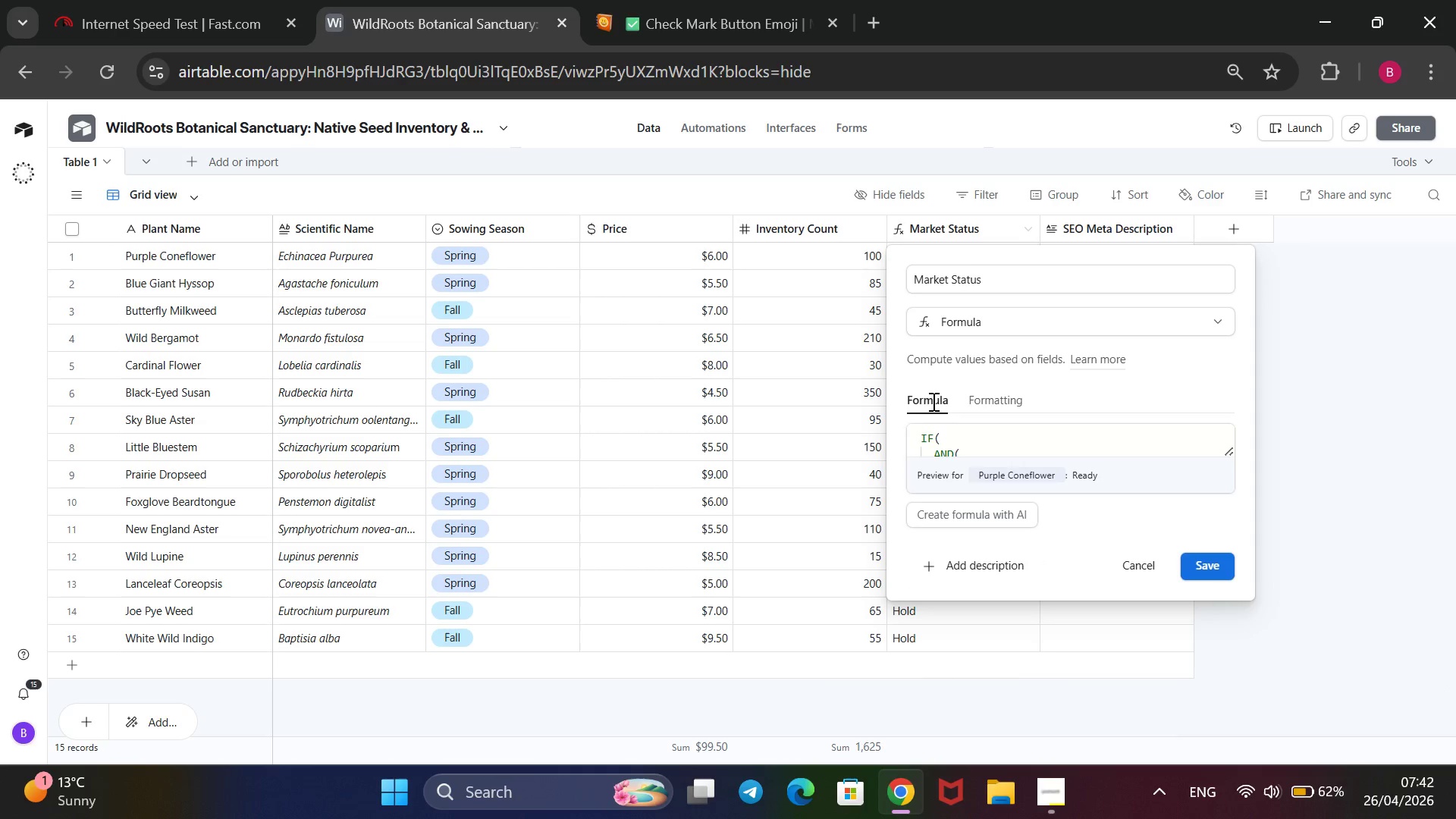 
wait(5.03)
 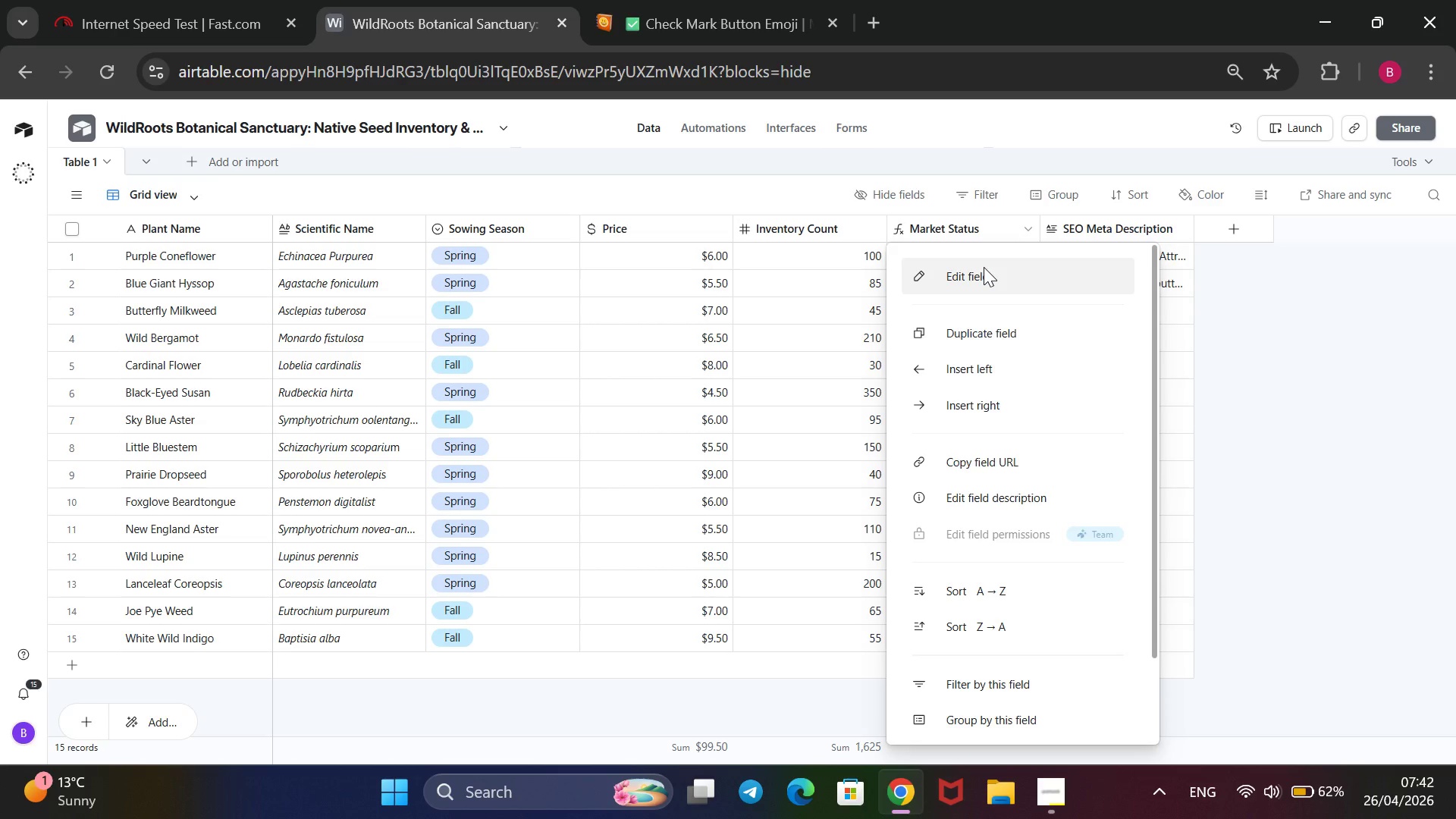 
scroll: coordinate [937, 420], scroll_direction: none, amount: 0.0
 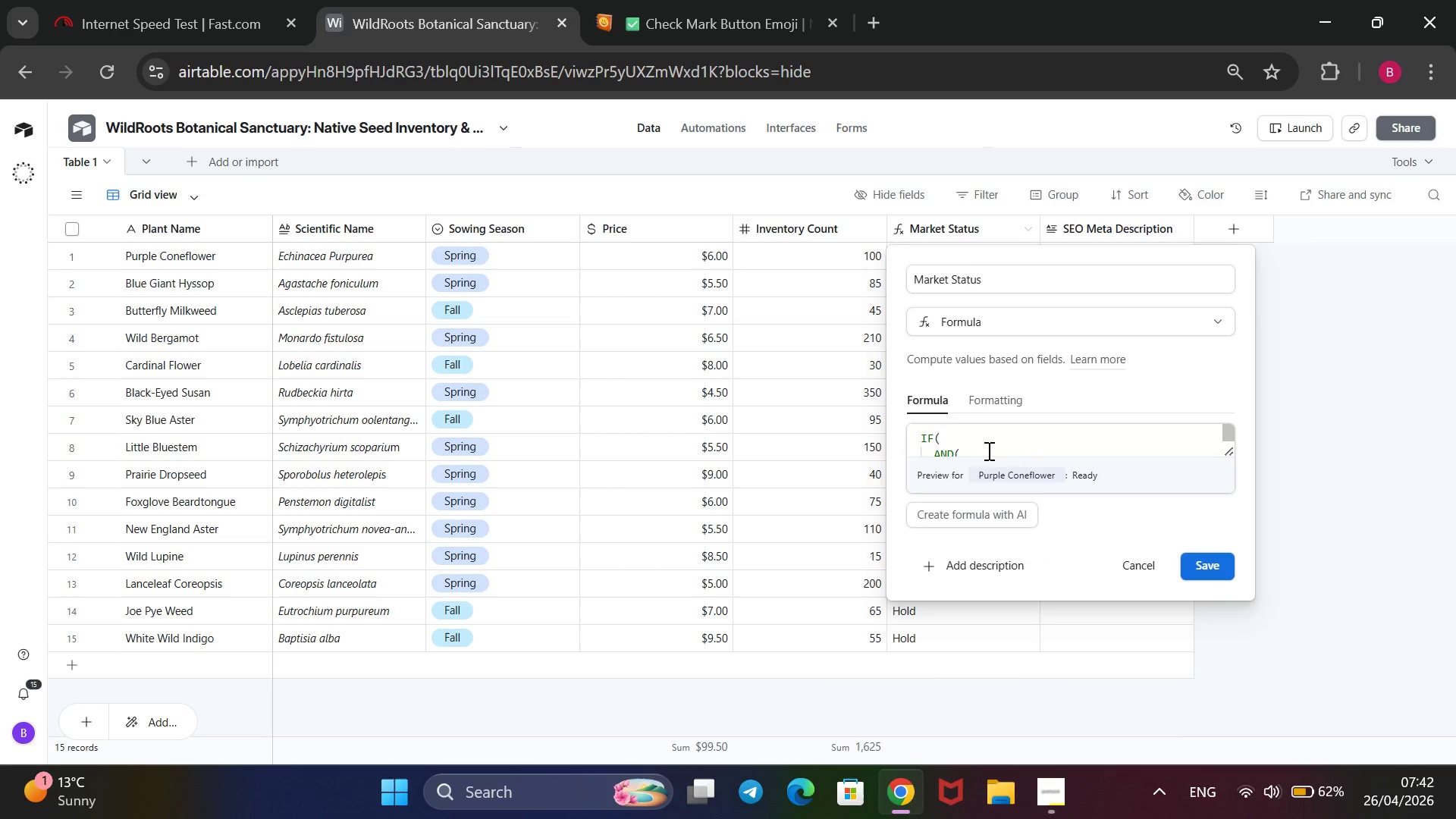 
scroll: coordinate [1015, 450], scroll_direction: down, amount: 2.0
 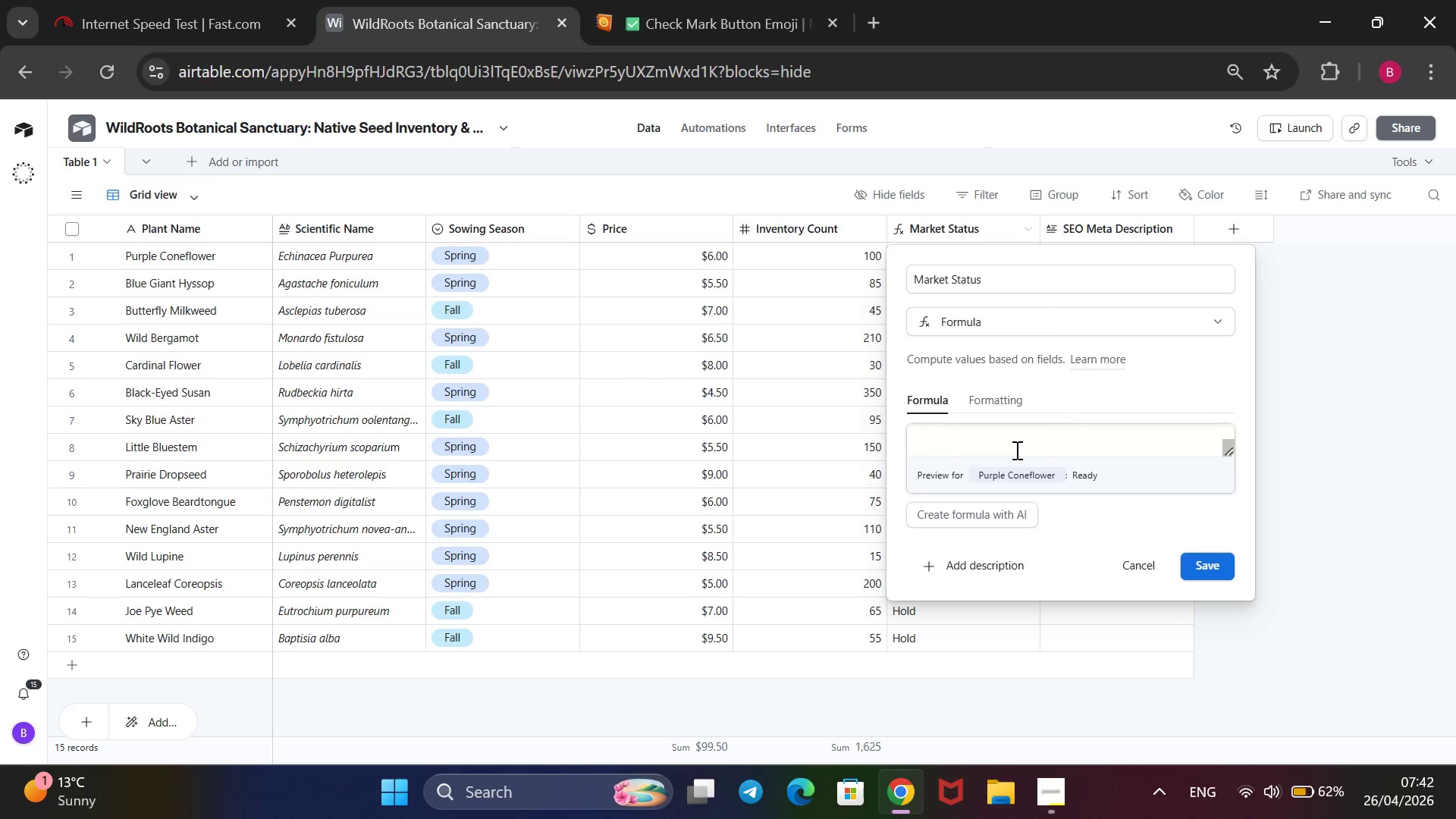 
scroll: coordinate [1015, 450], scroll_direction: none, amount: 0.0
 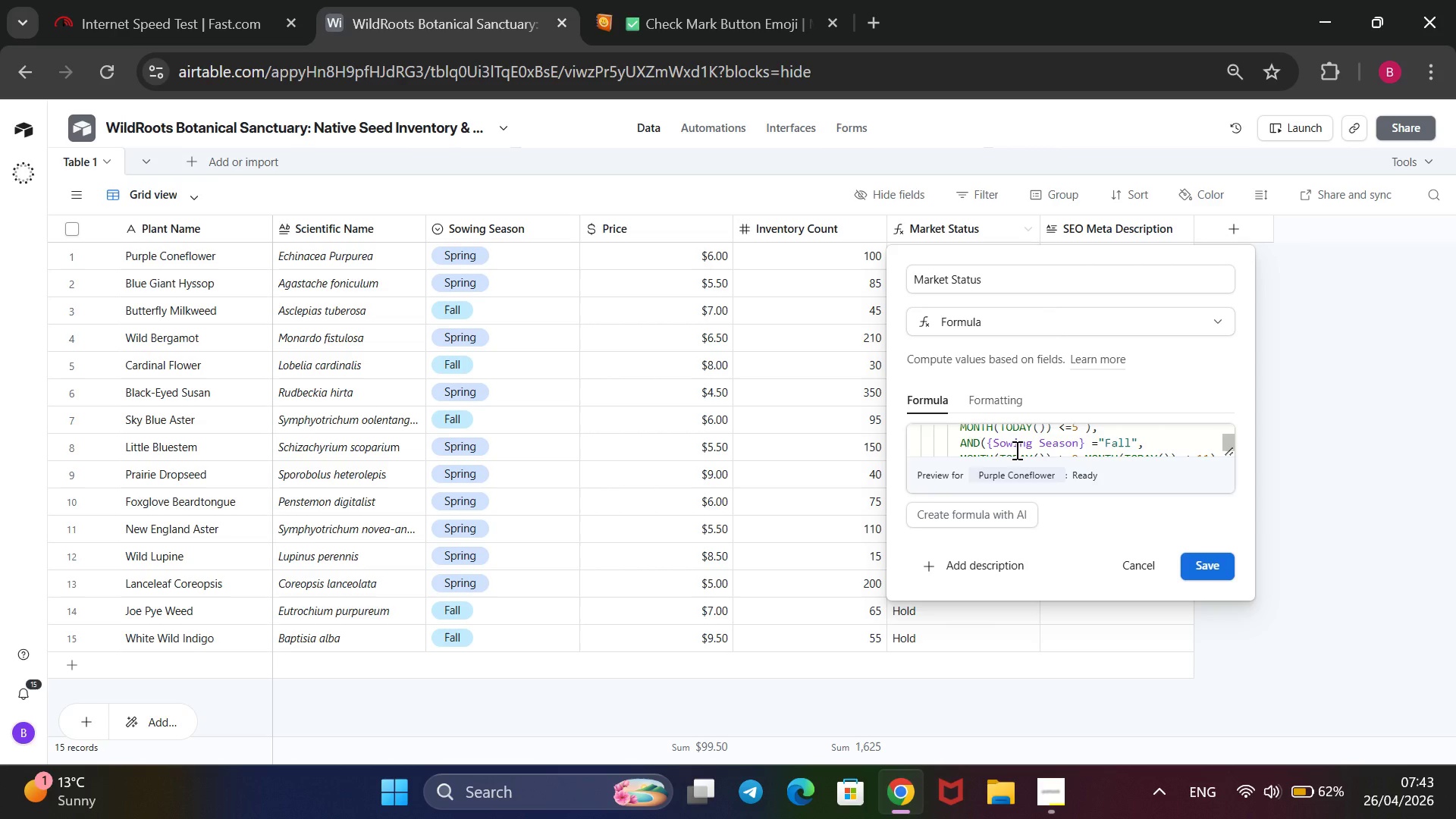 
left_click([1015, 450])
 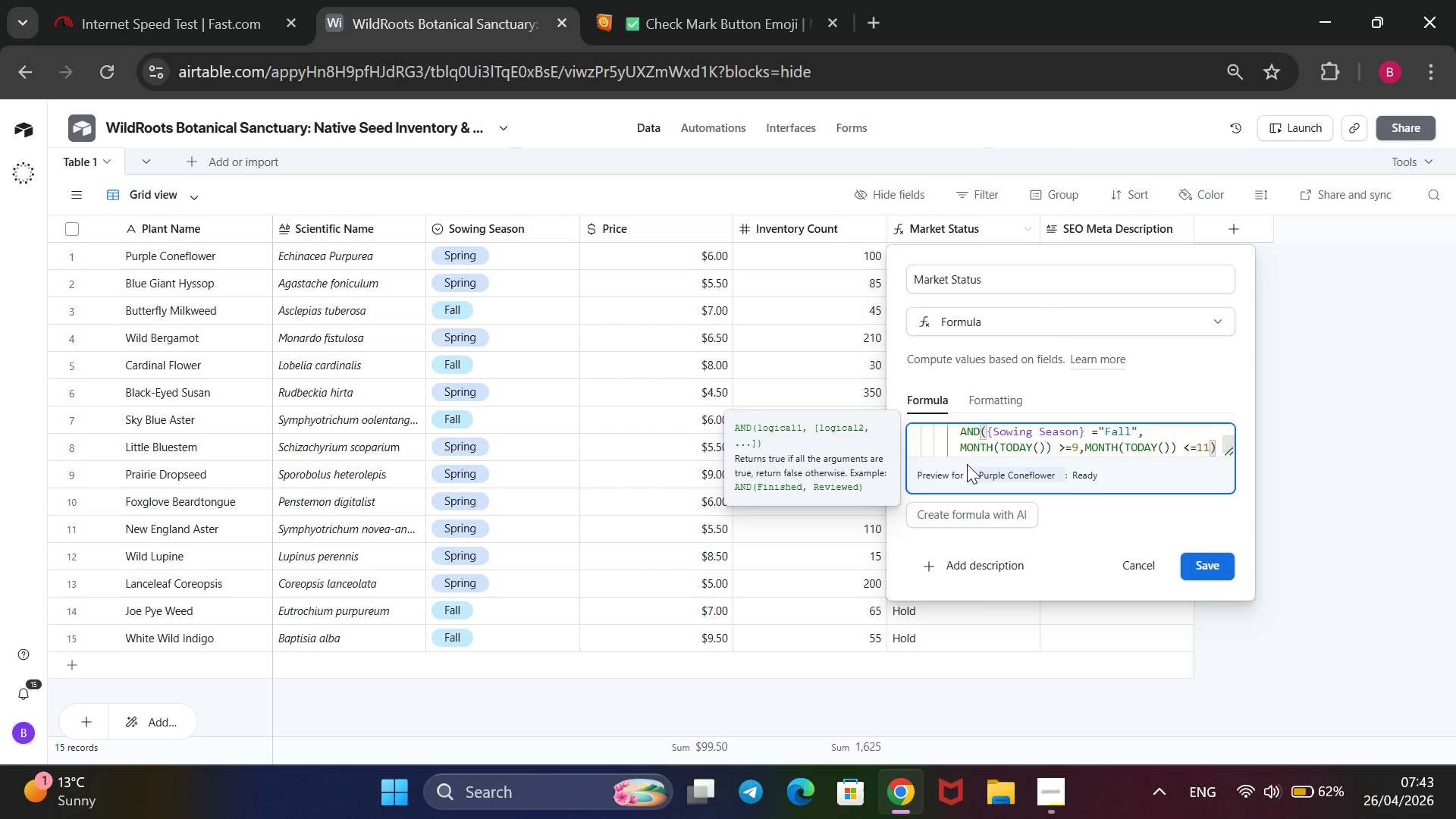 
hold_key(key=ArrowDown, duration=0.77)
 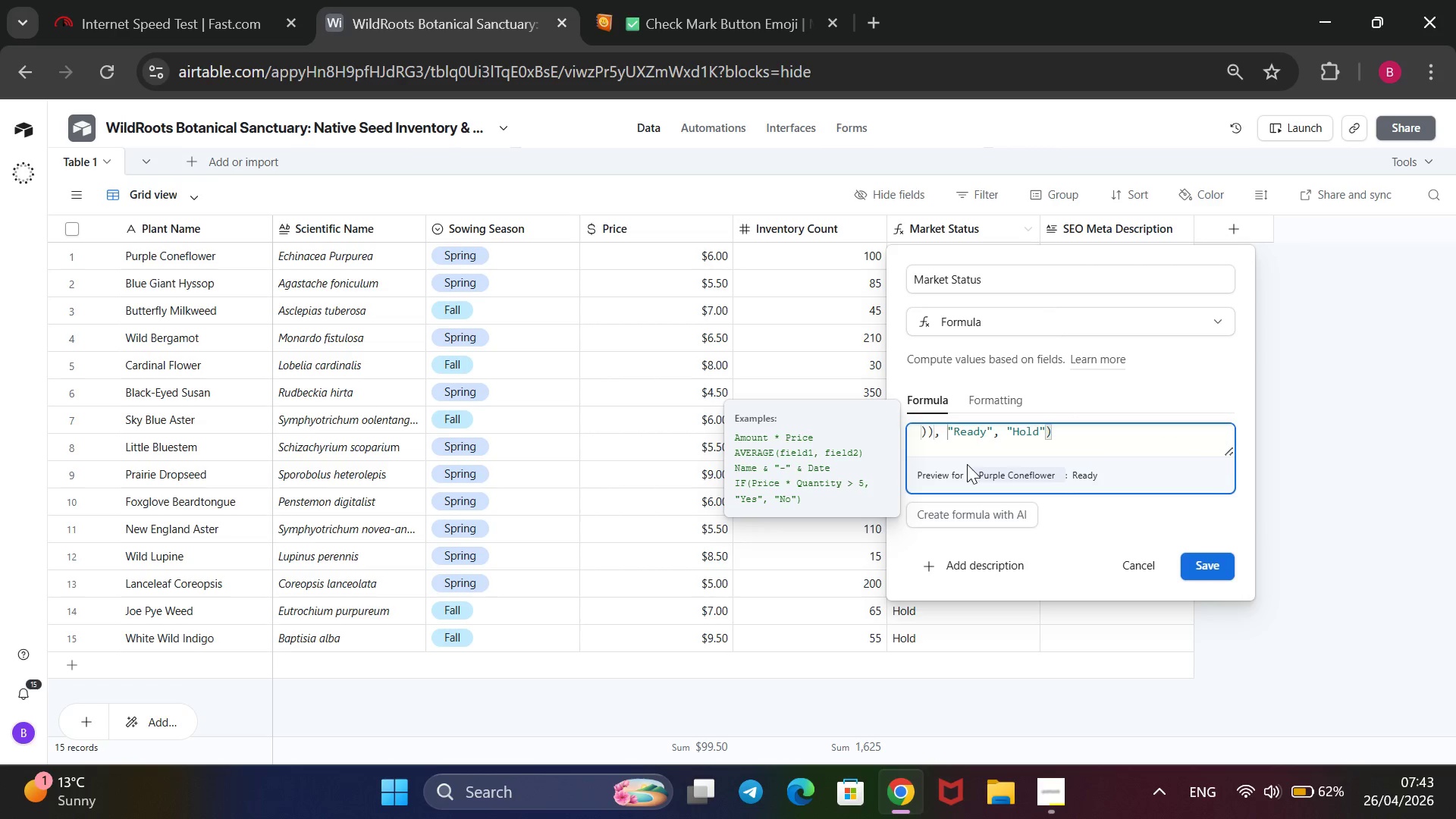 
key(ArrowLeft)
 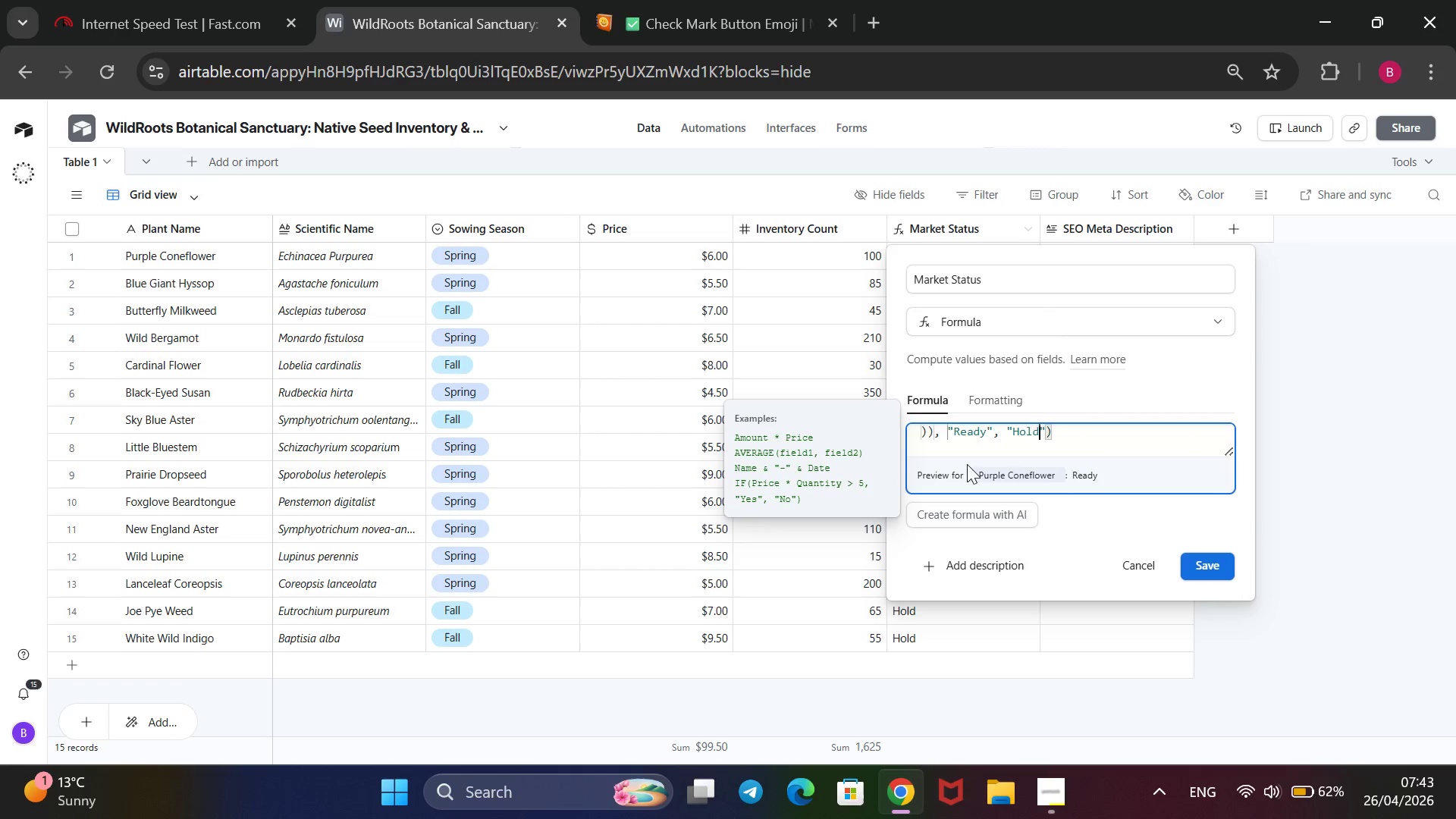 
key(ArrowLeft)
 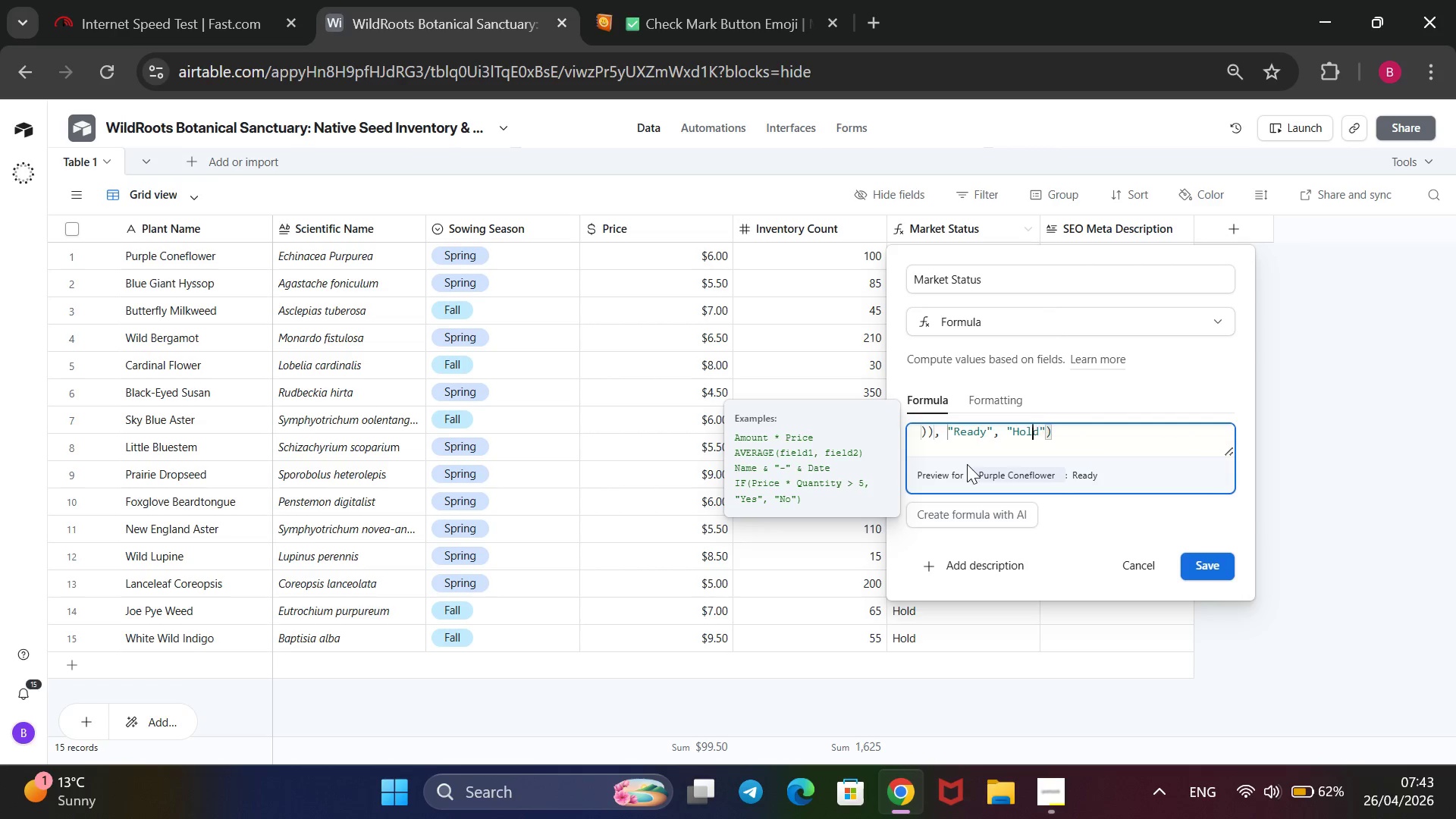 
key(ArrowLeft)
 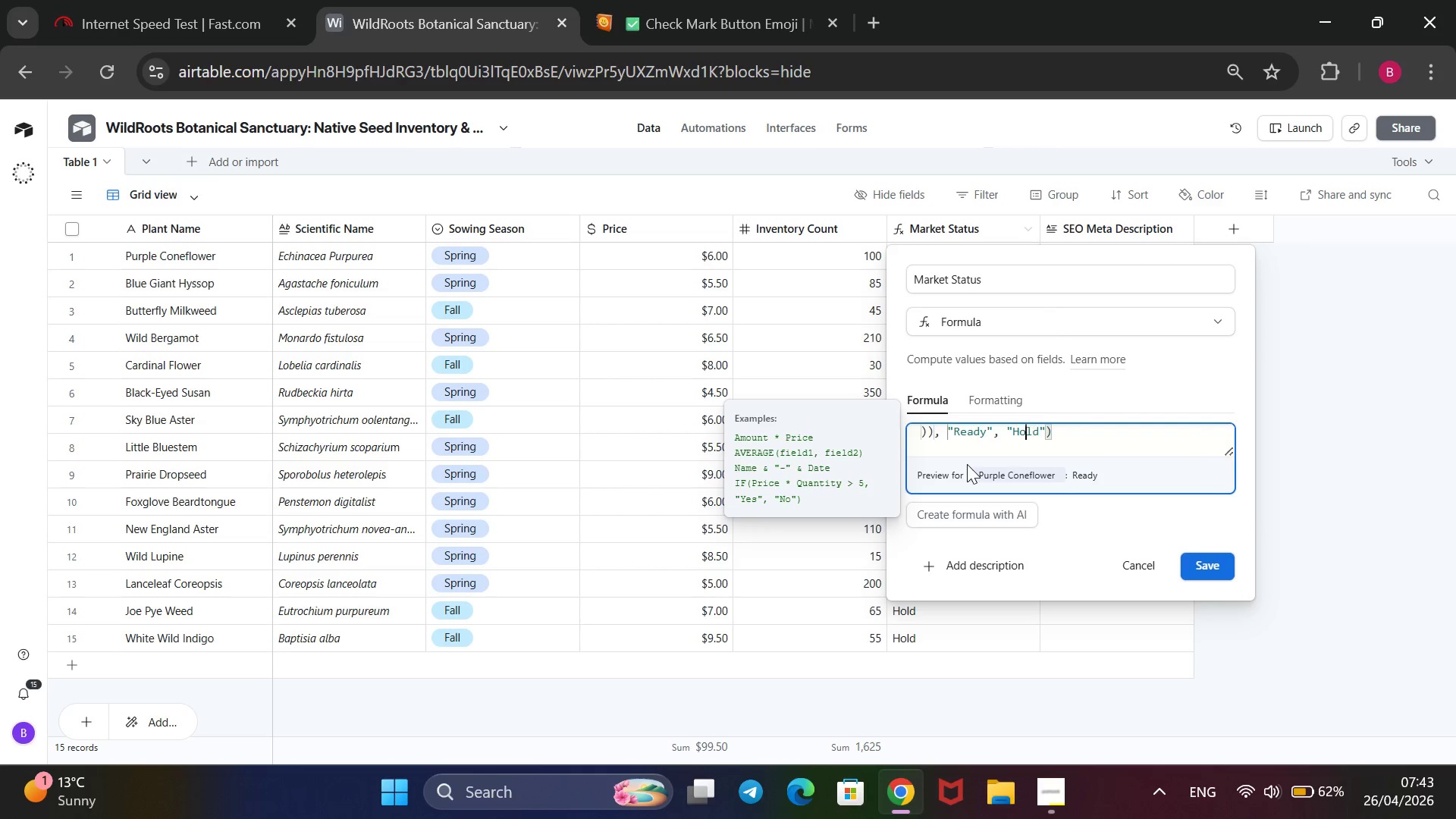 
key(ArrowLeft)
 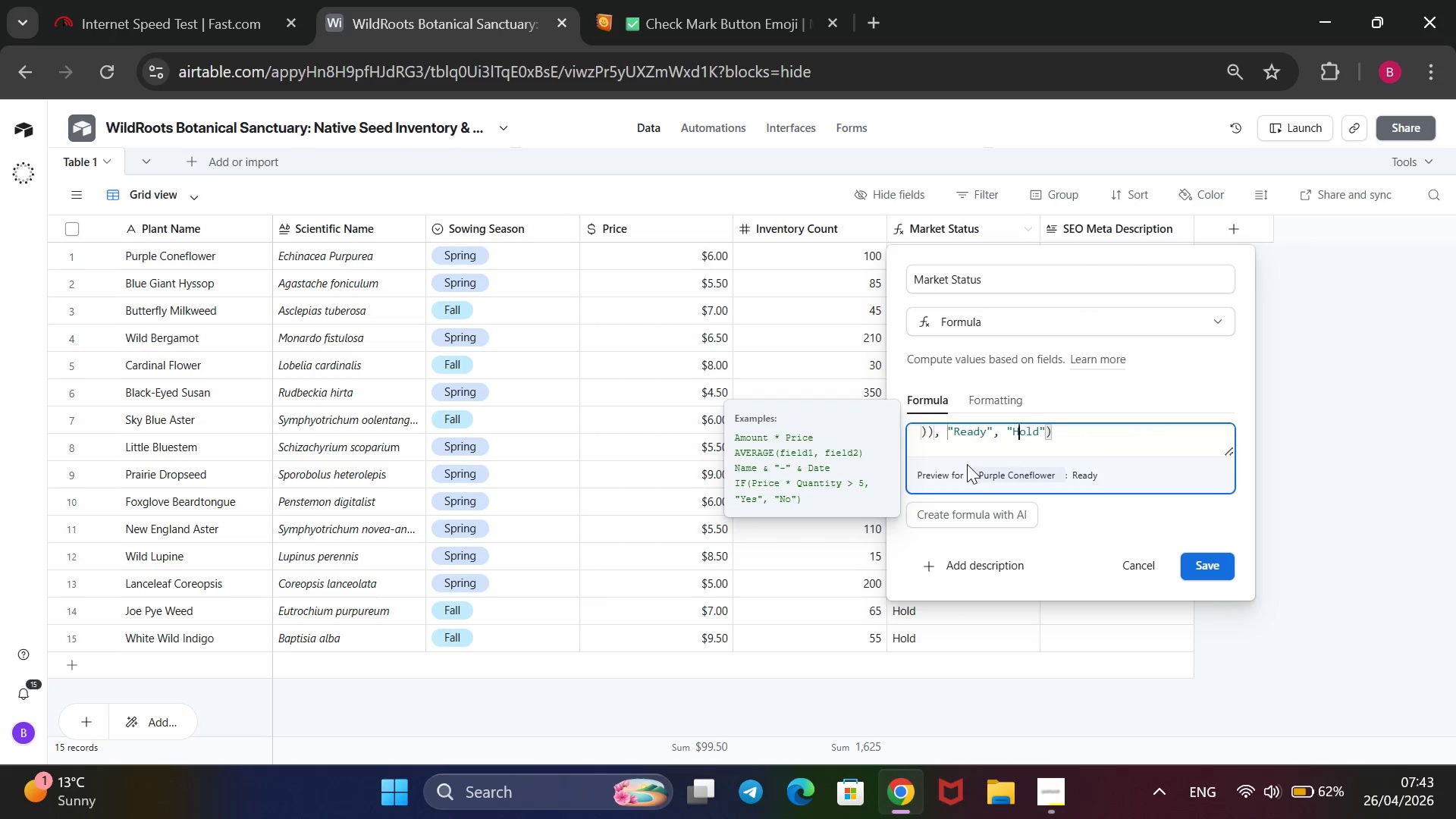 
key(ArrowLeft)
 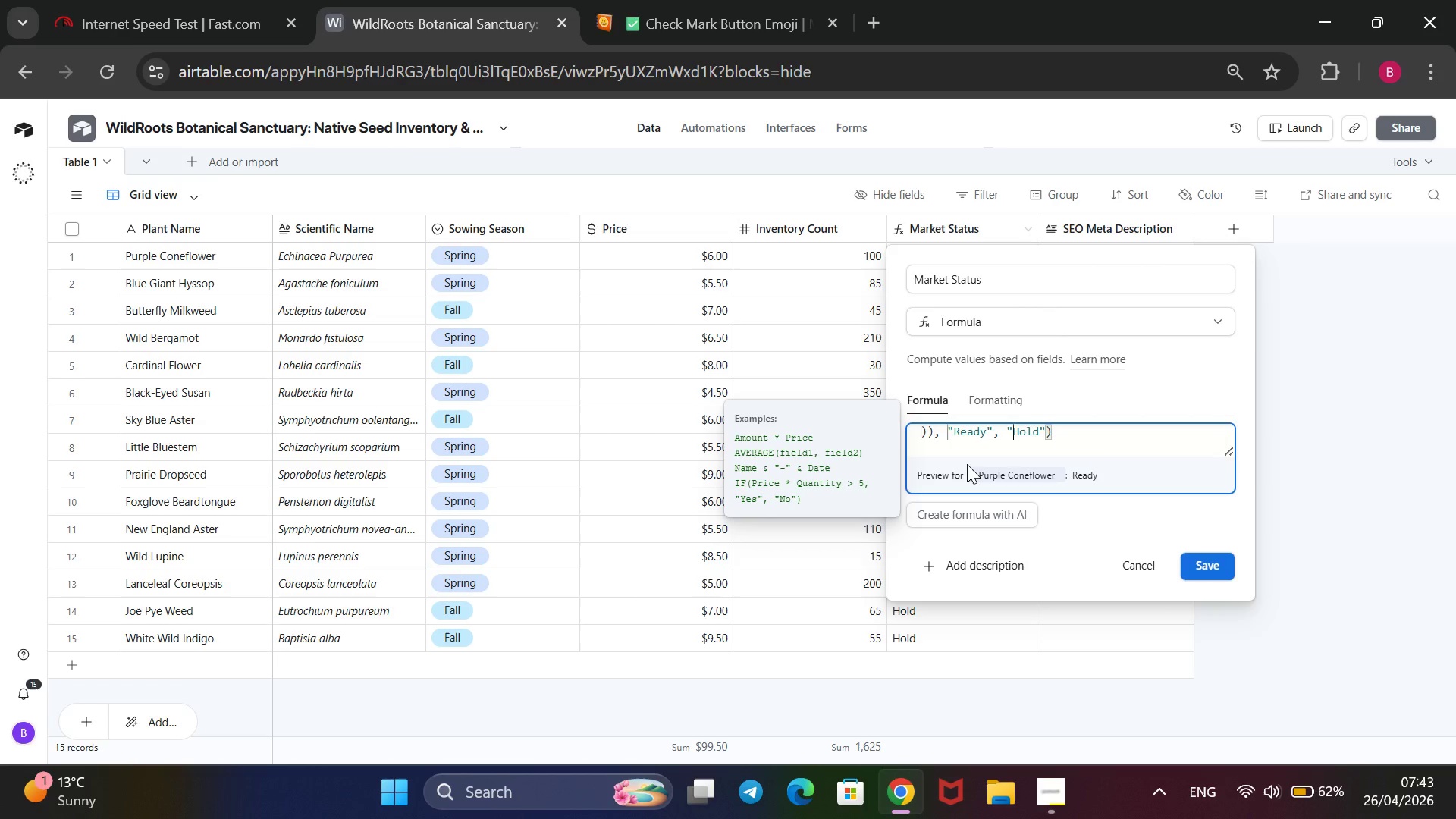 
key(ArrowLeft)
 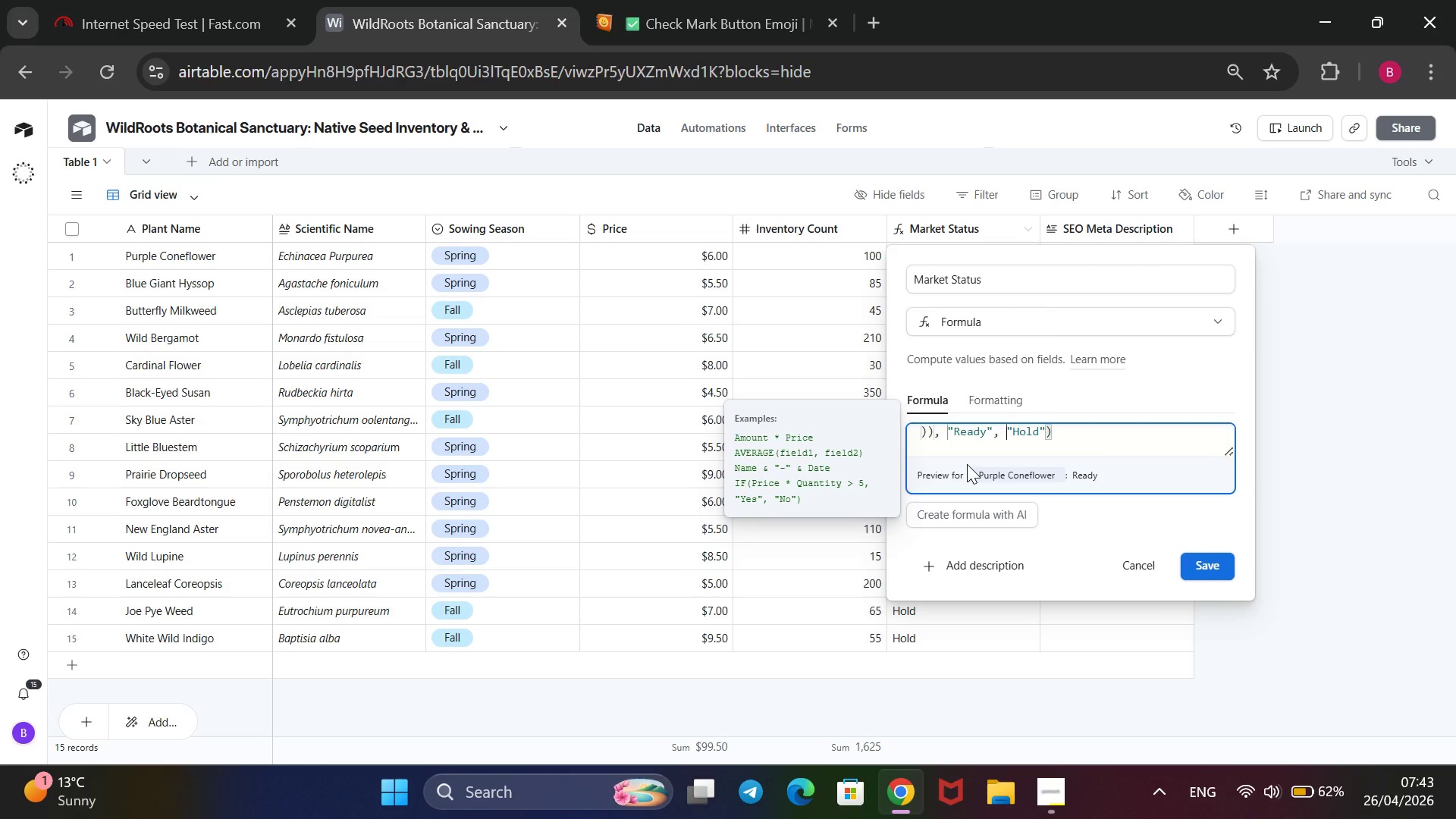 
key(ArrowLeft)
 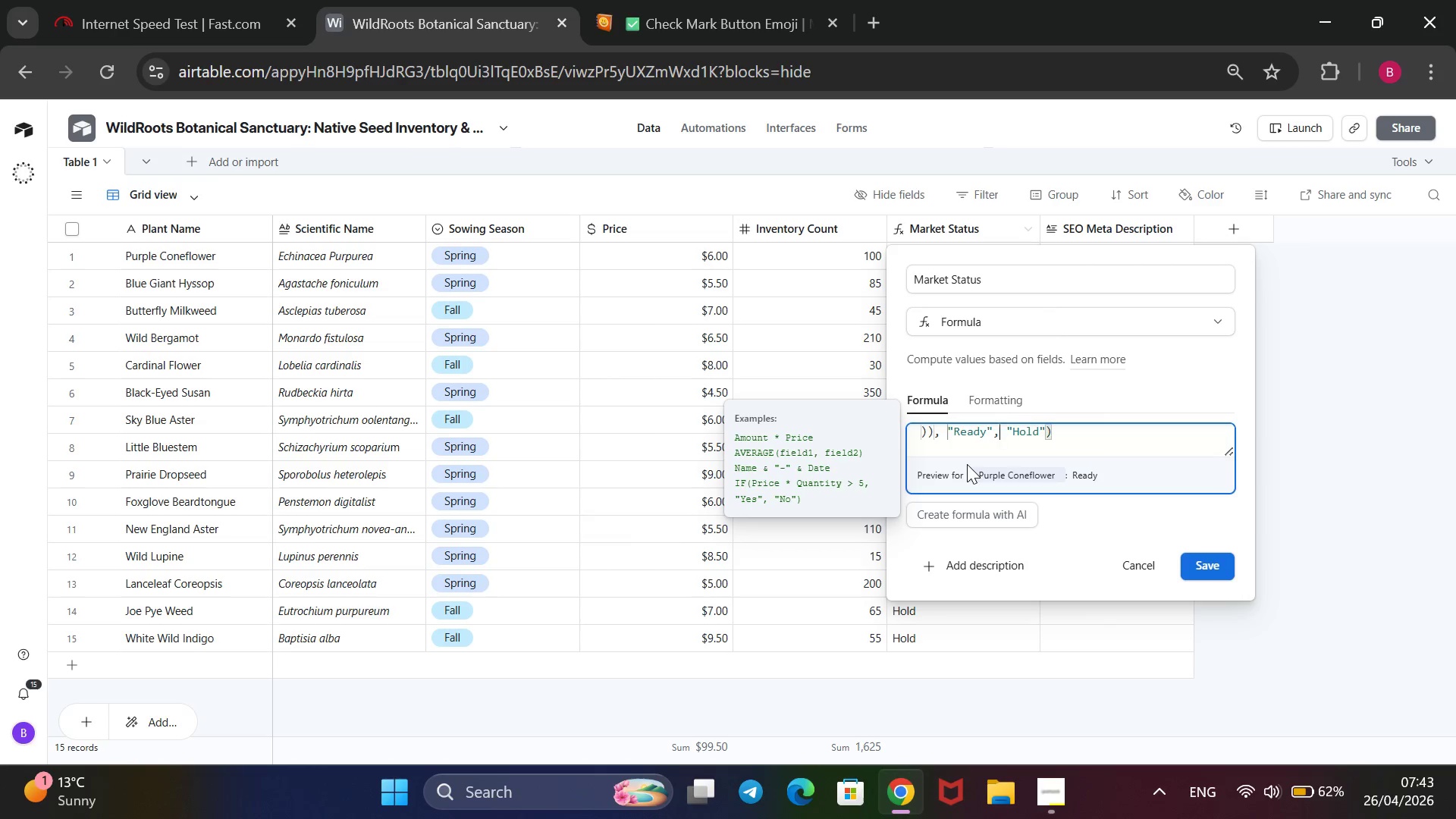 
key(ArrowLeft)
 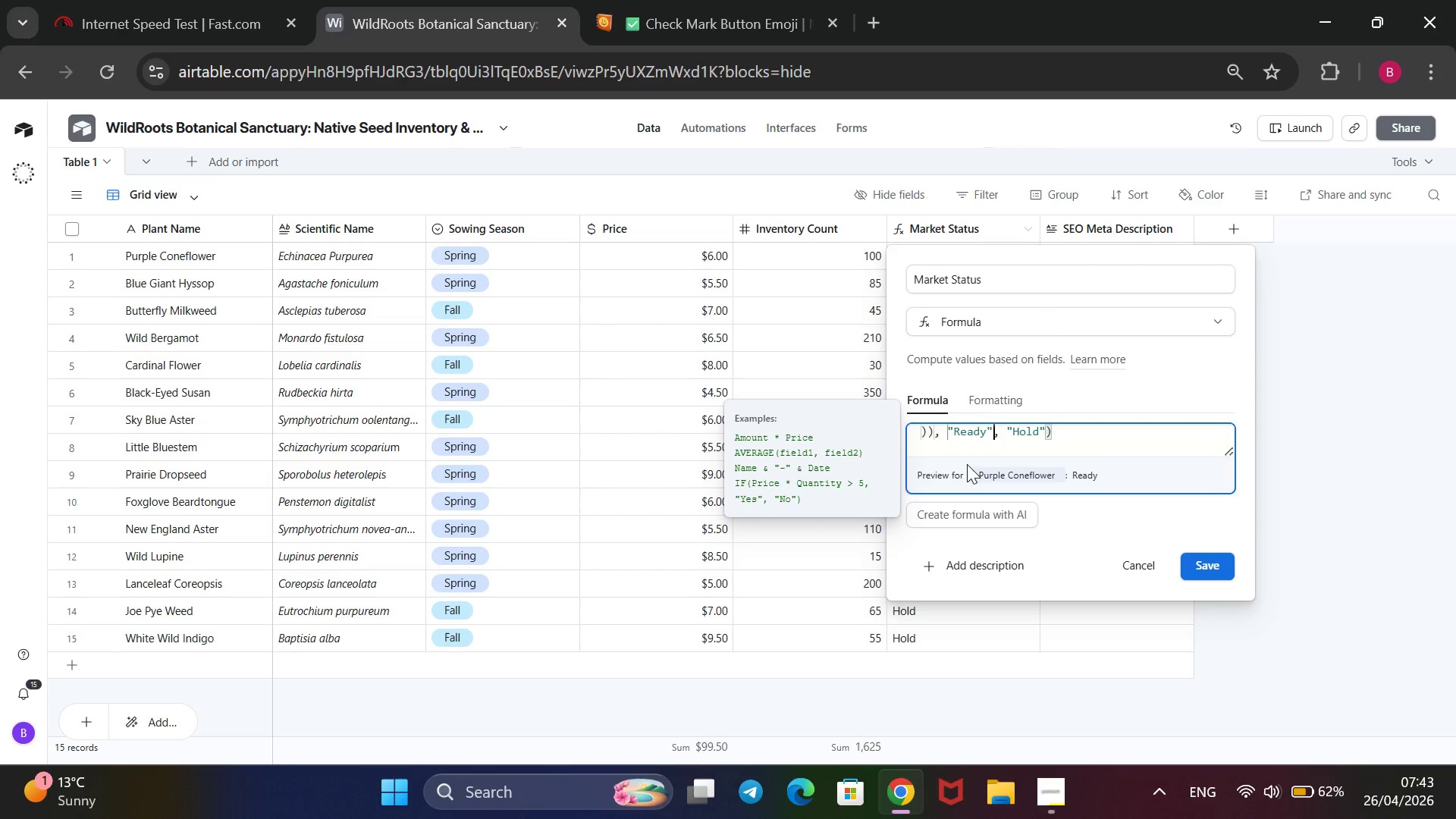 
key(ArrowLeft)
 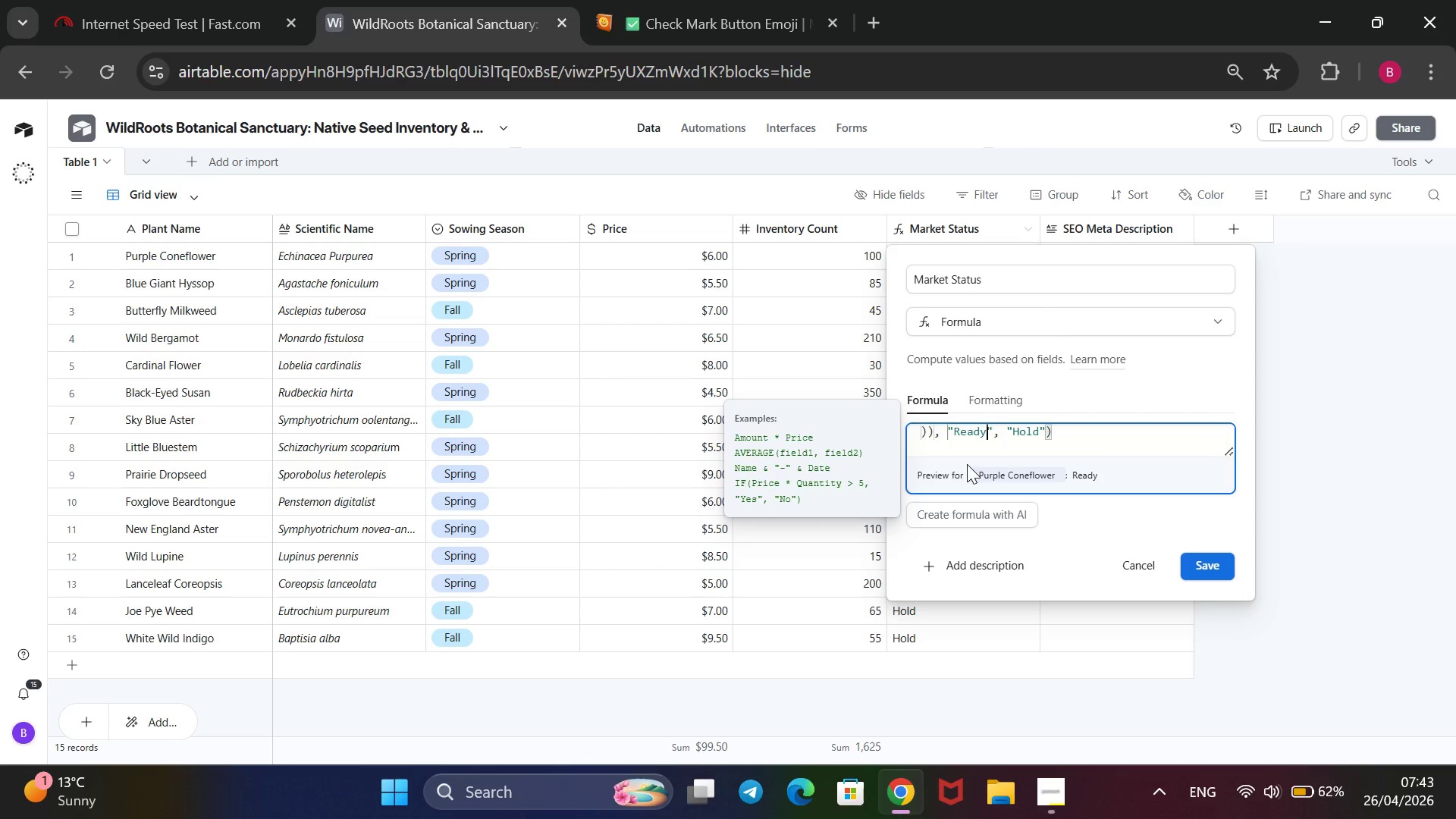 
key(ArrowLeft)
 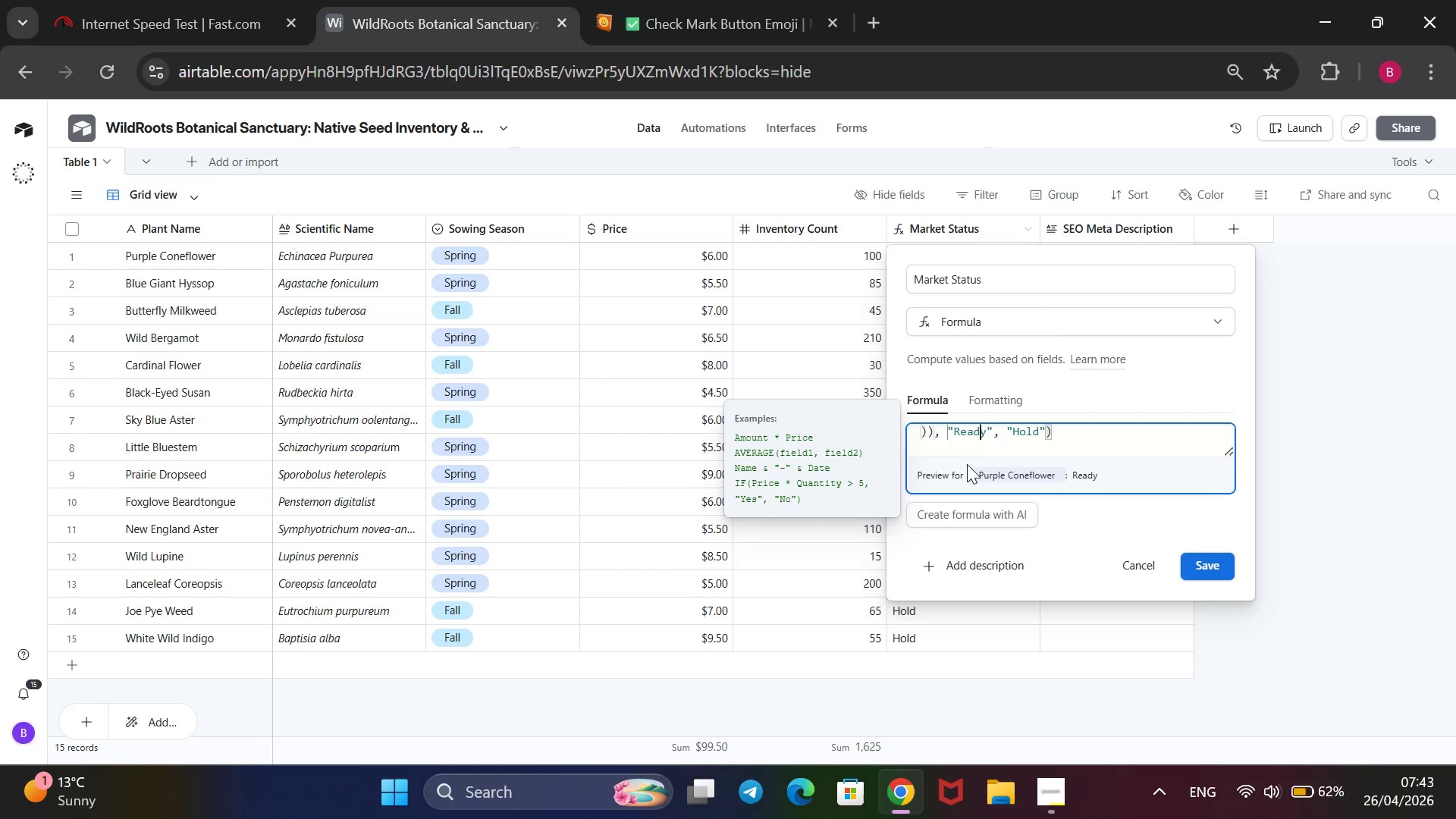 
key(ArrowLeft)
 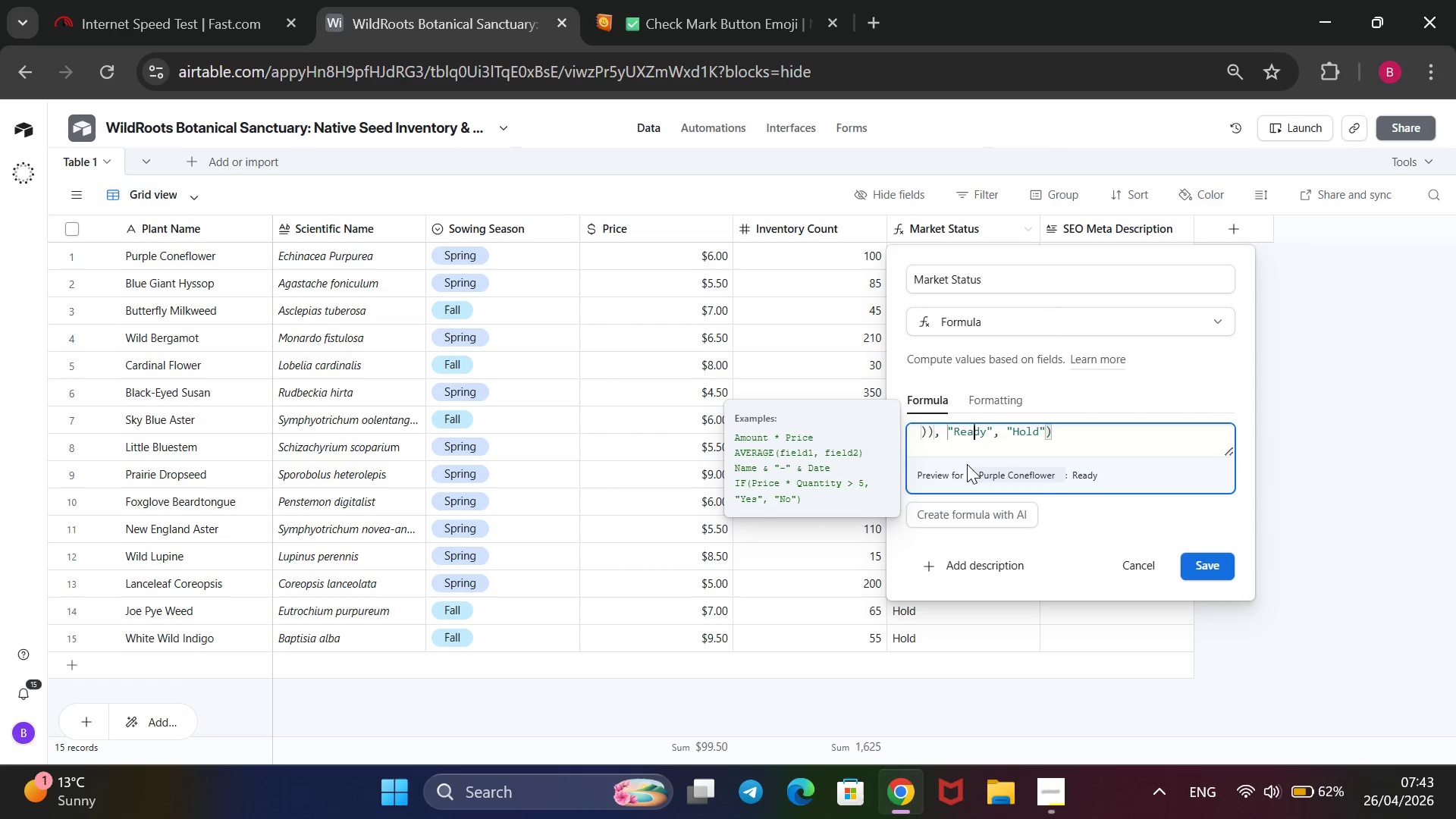 
key(ArrowLeft)
 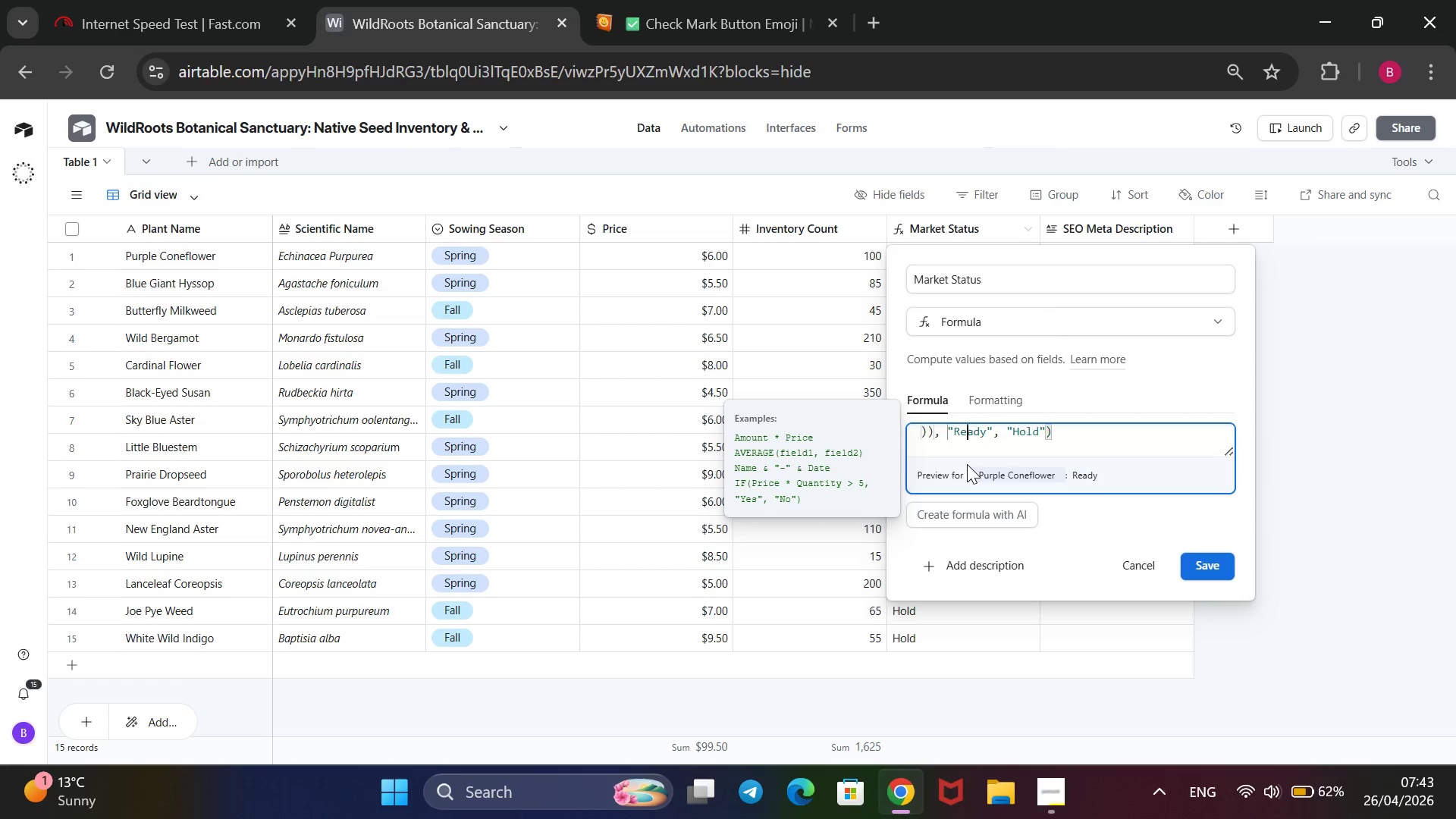 
key(ArrowLeft)
 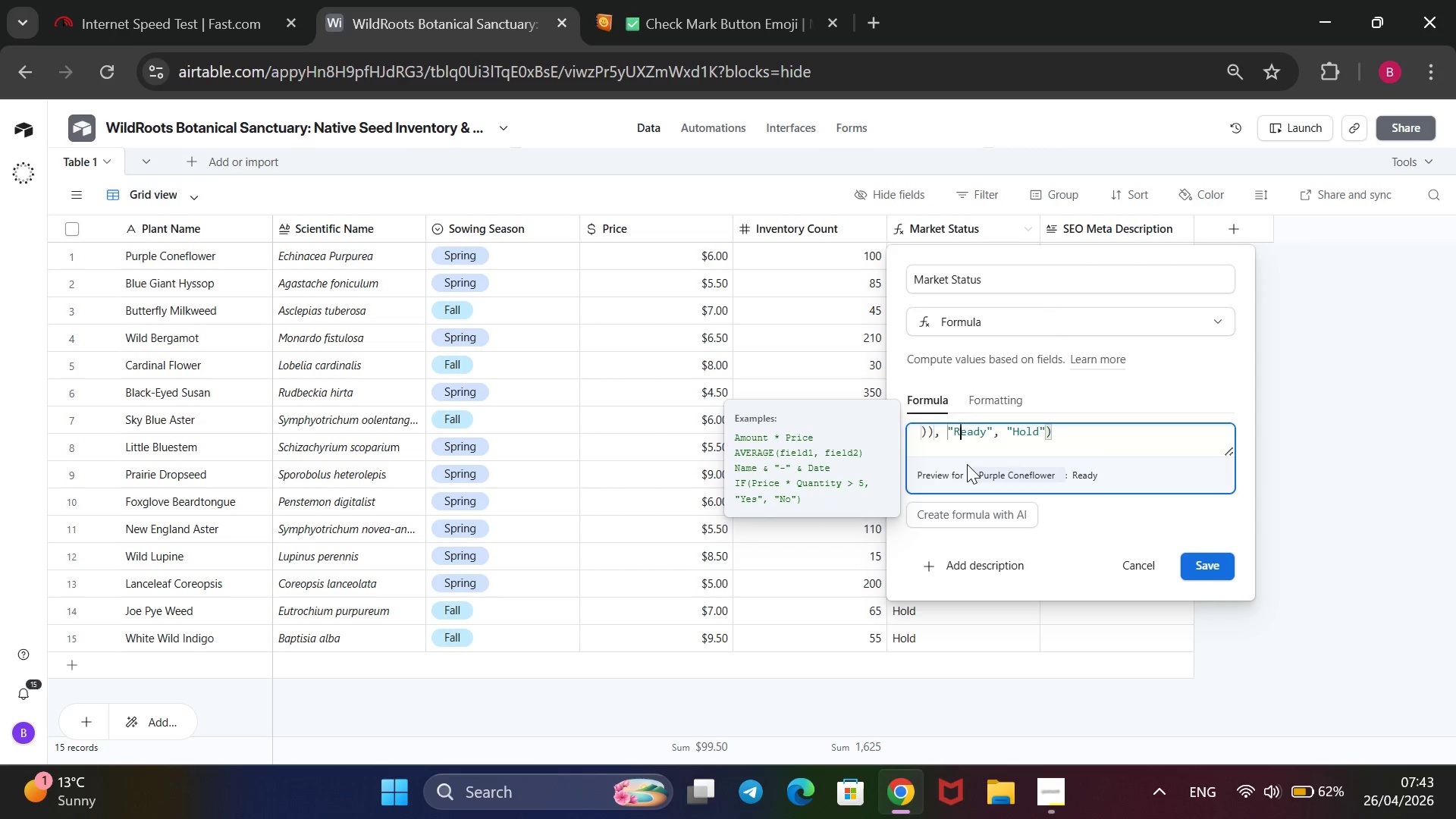 
key(ArrowLeft)
 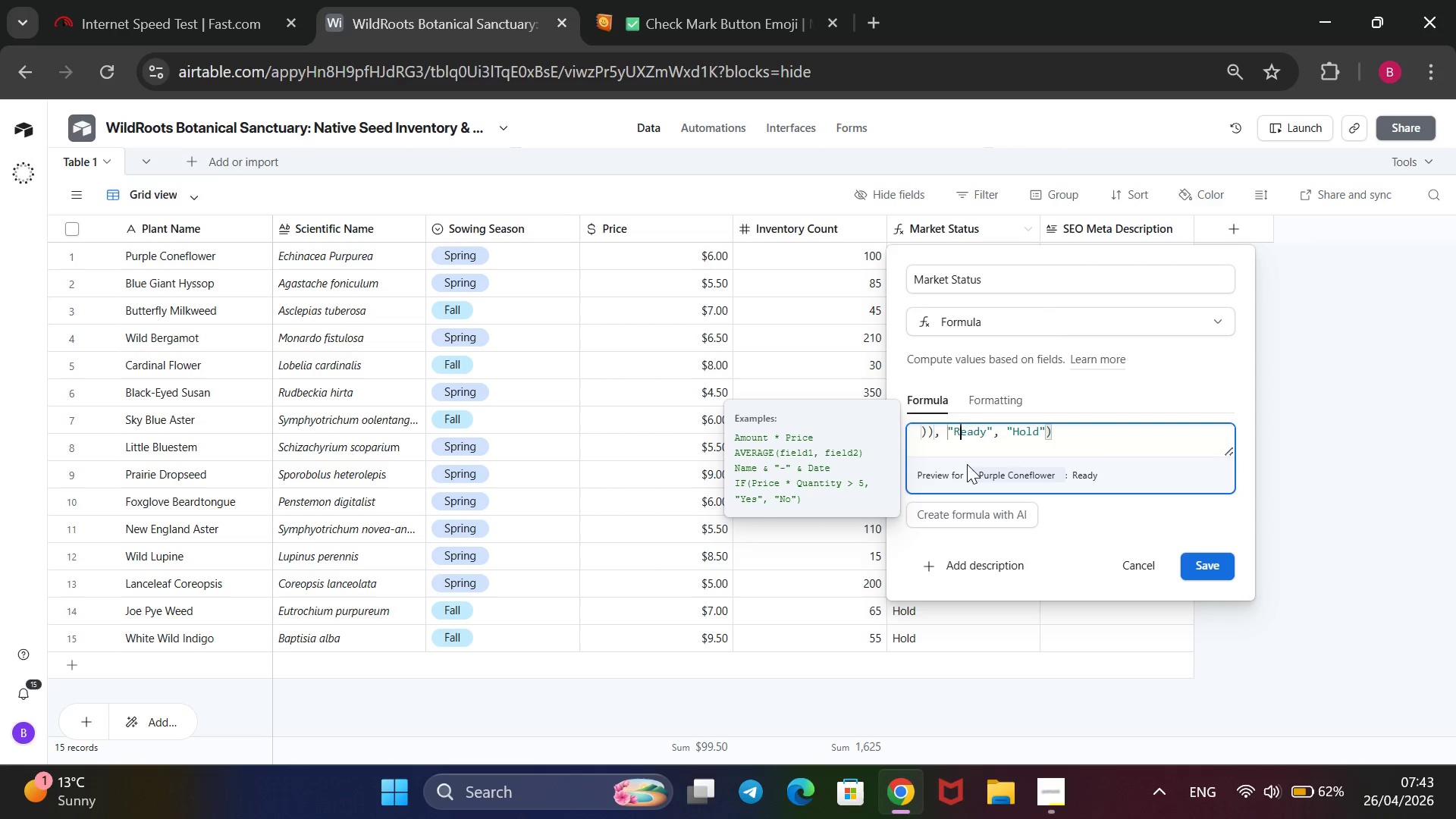 
key(ArrowLeft)
 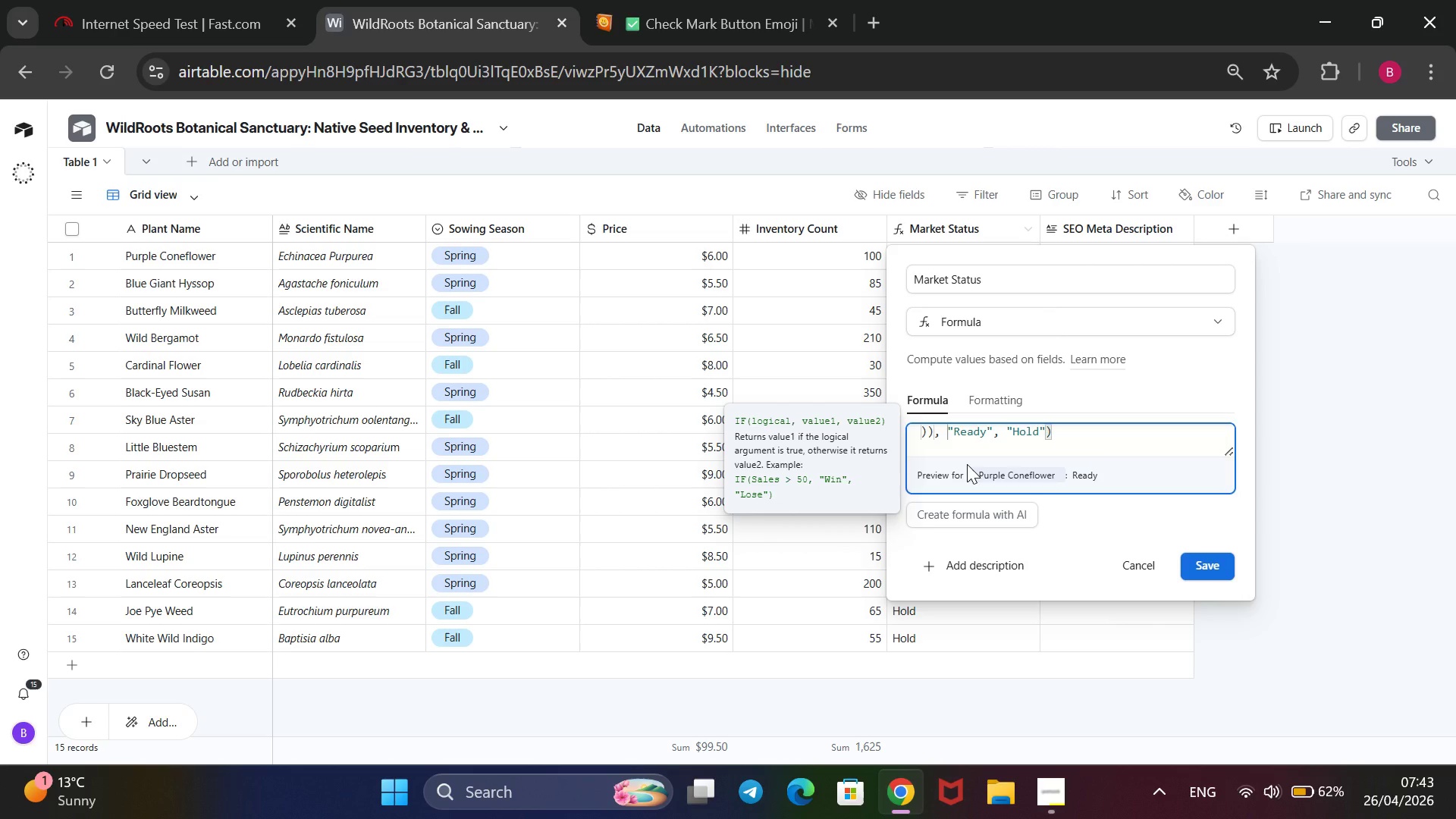 
key(Control+V)
 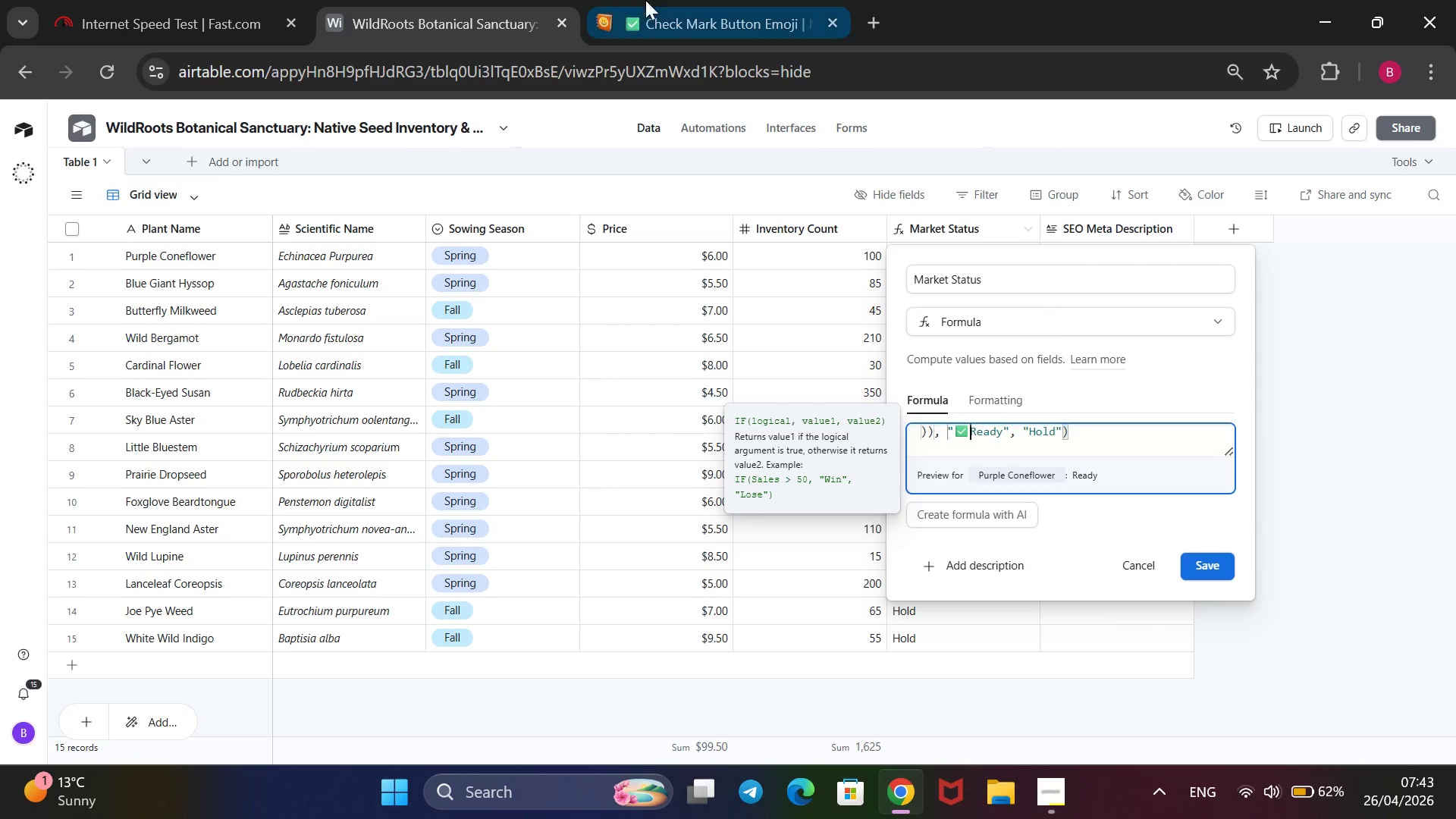 
left_click([674, 1])
 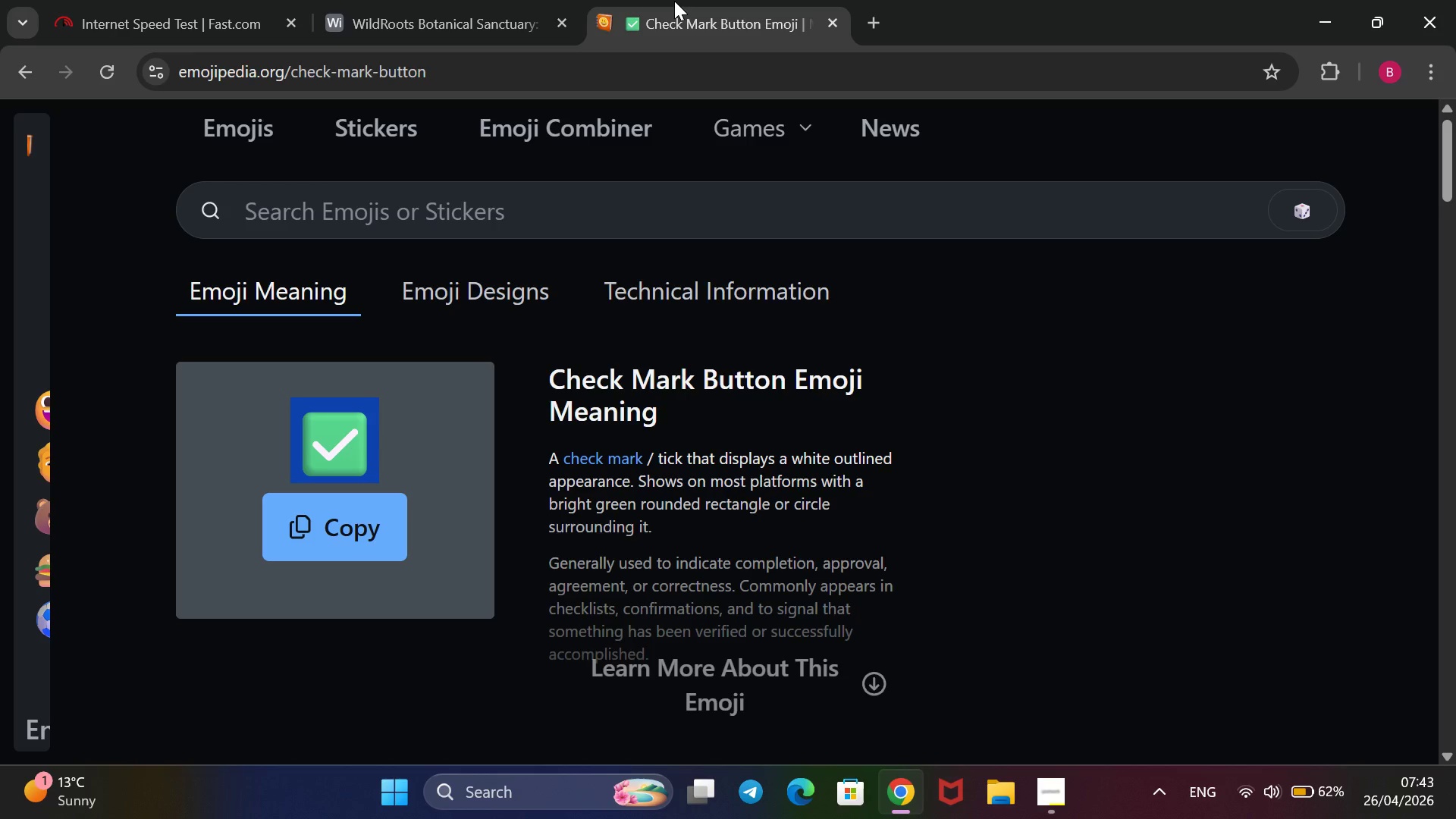 
wait(6.0)
 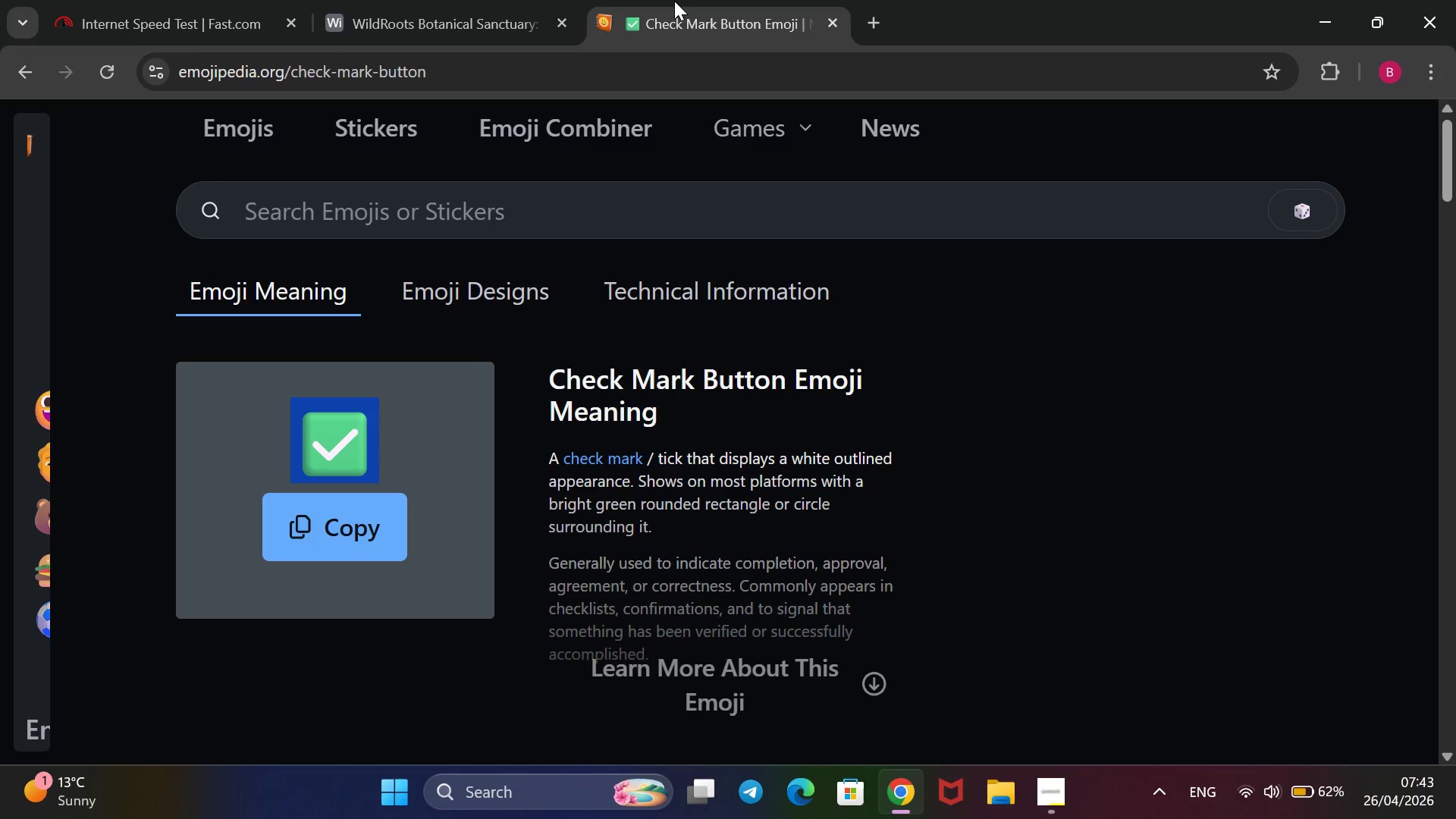 
left_click([573, 209])
 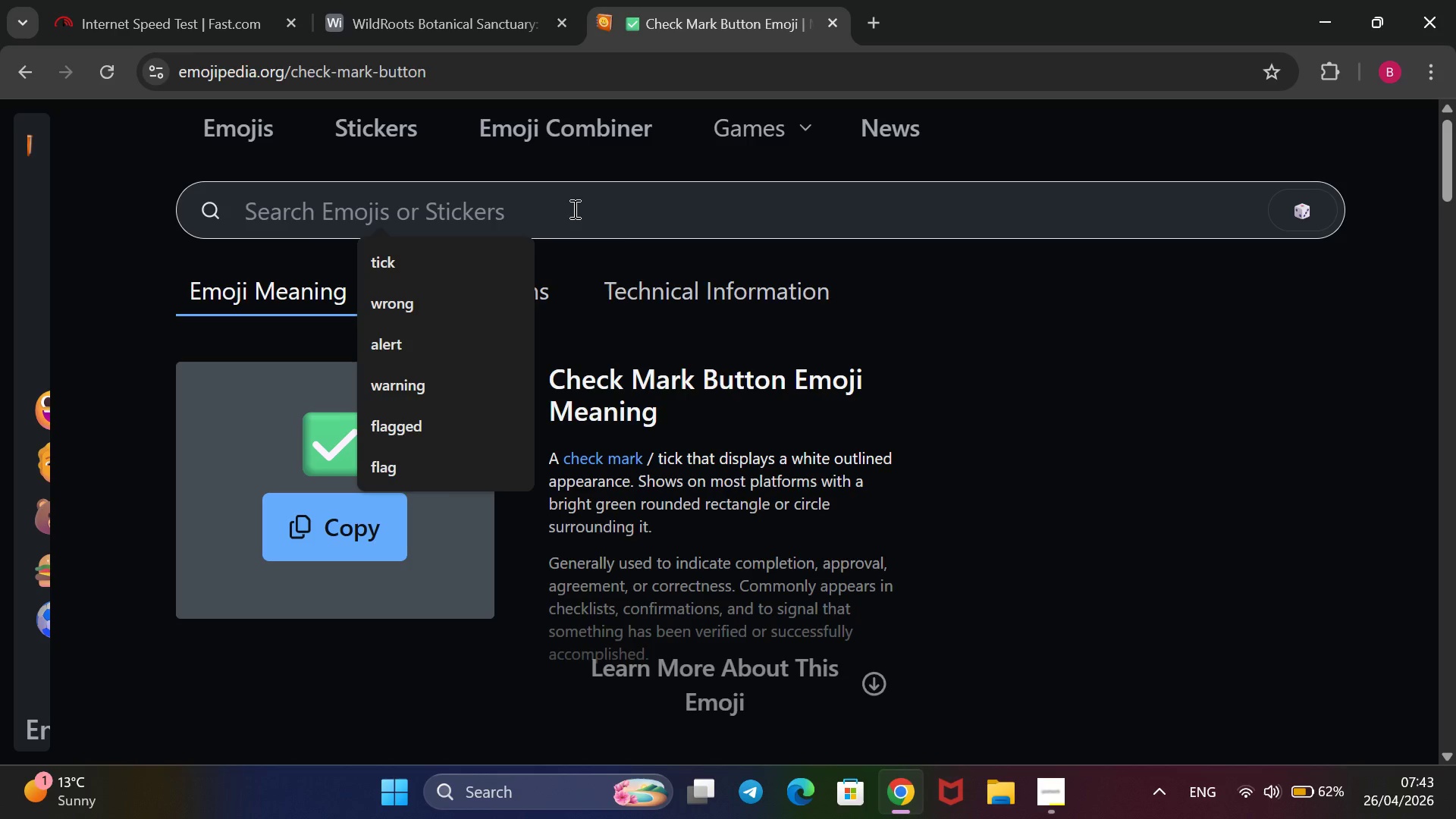 
type(pause)
 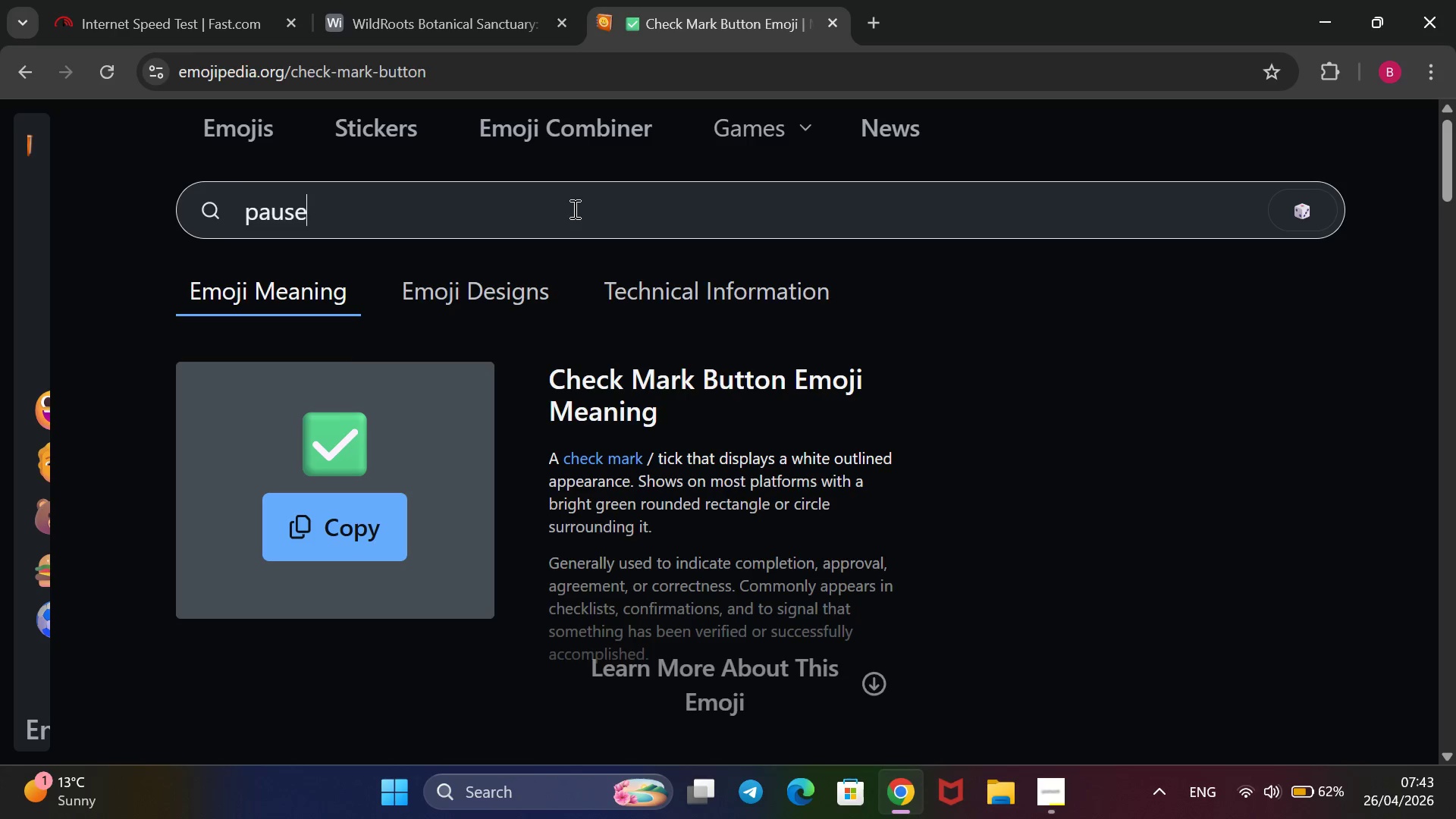 
key(Enter)
 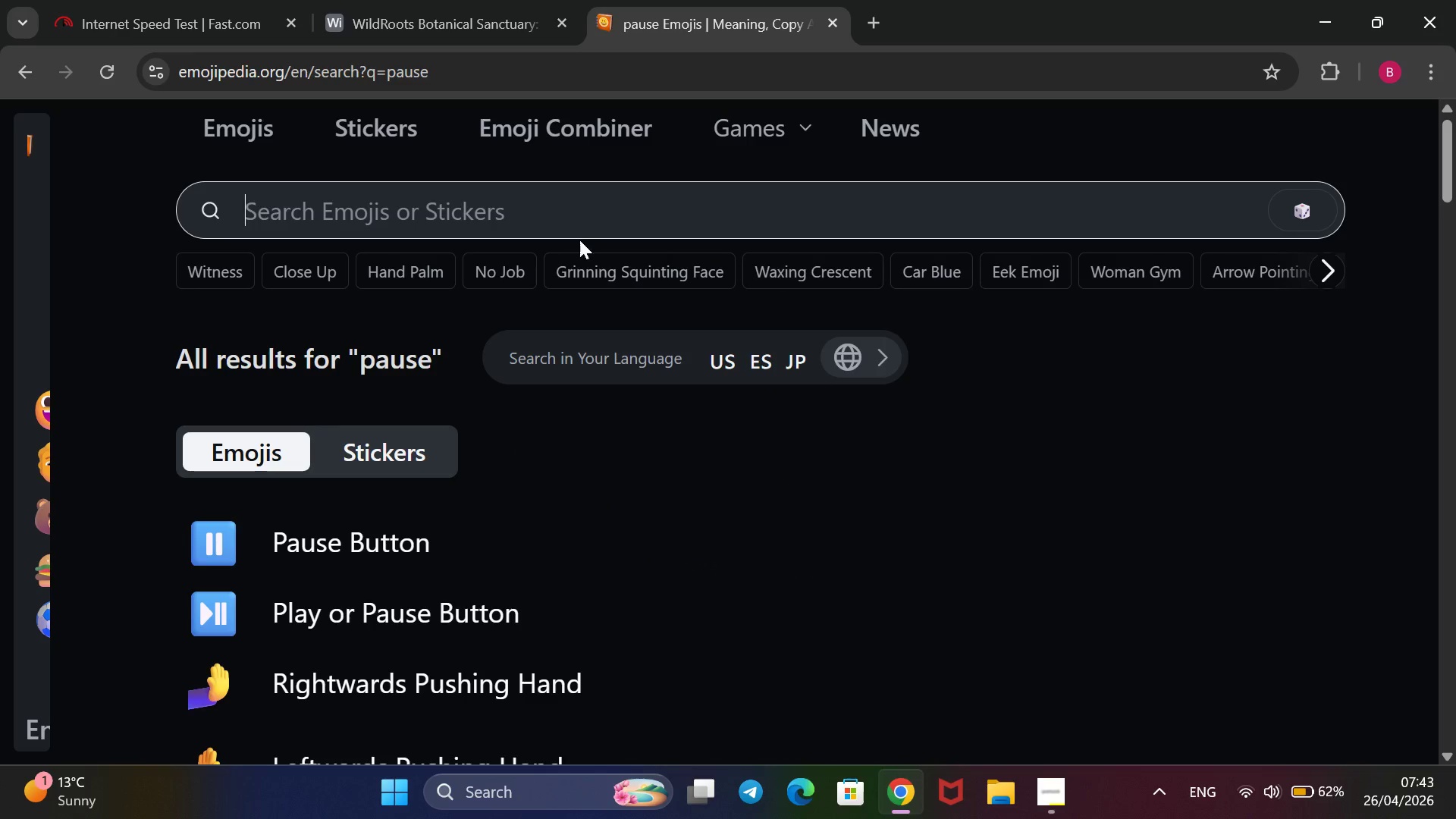 
scroll: coordinate [635, 586], scroll_direction: down, amount: 2.0
 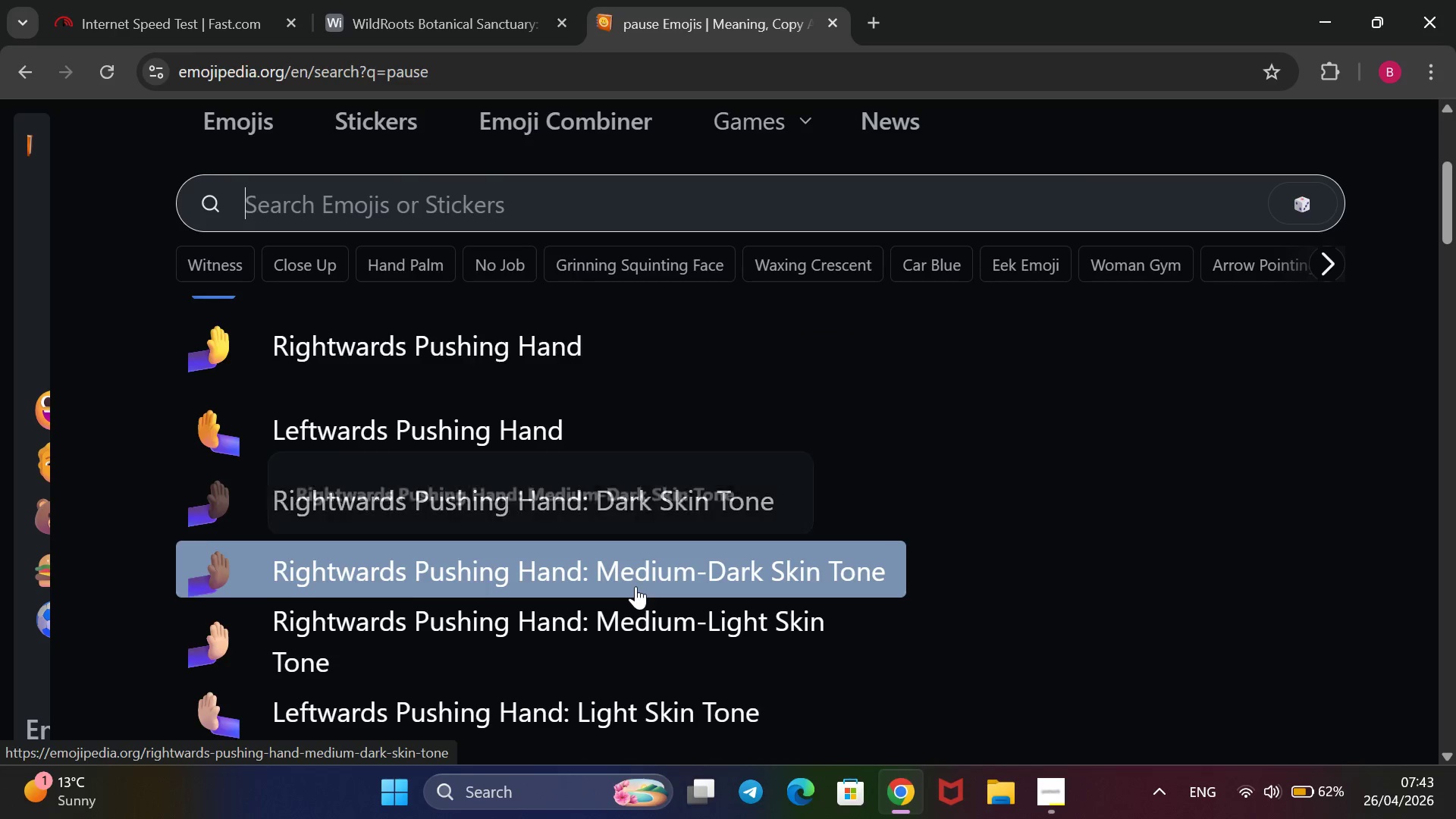 
scroll: coordinate [635, 586], scroll_direction: none, amount: 0.0
 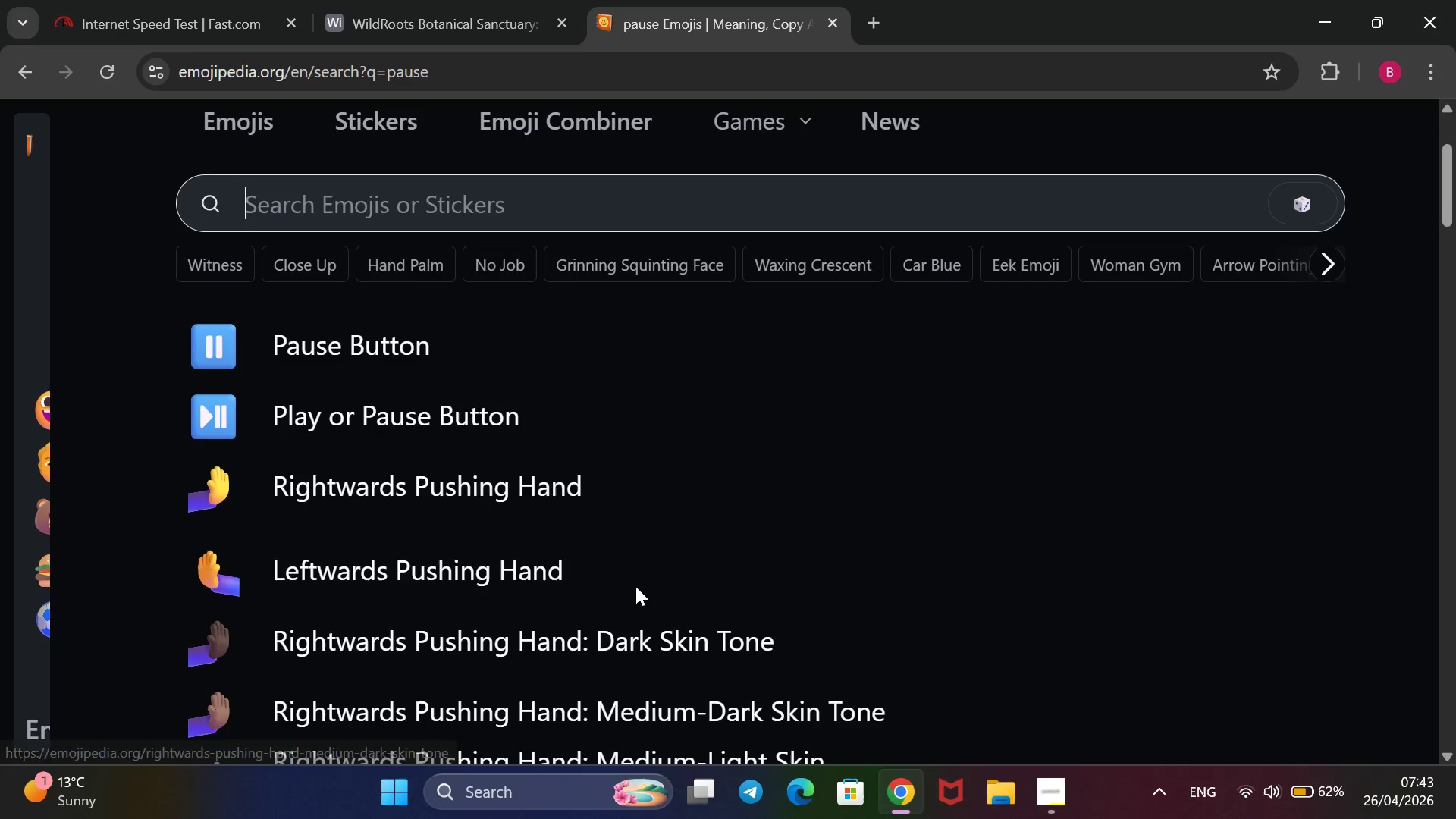 
scroll: coordinate [635, 586], scroll_direction: down, amount: 5.0
 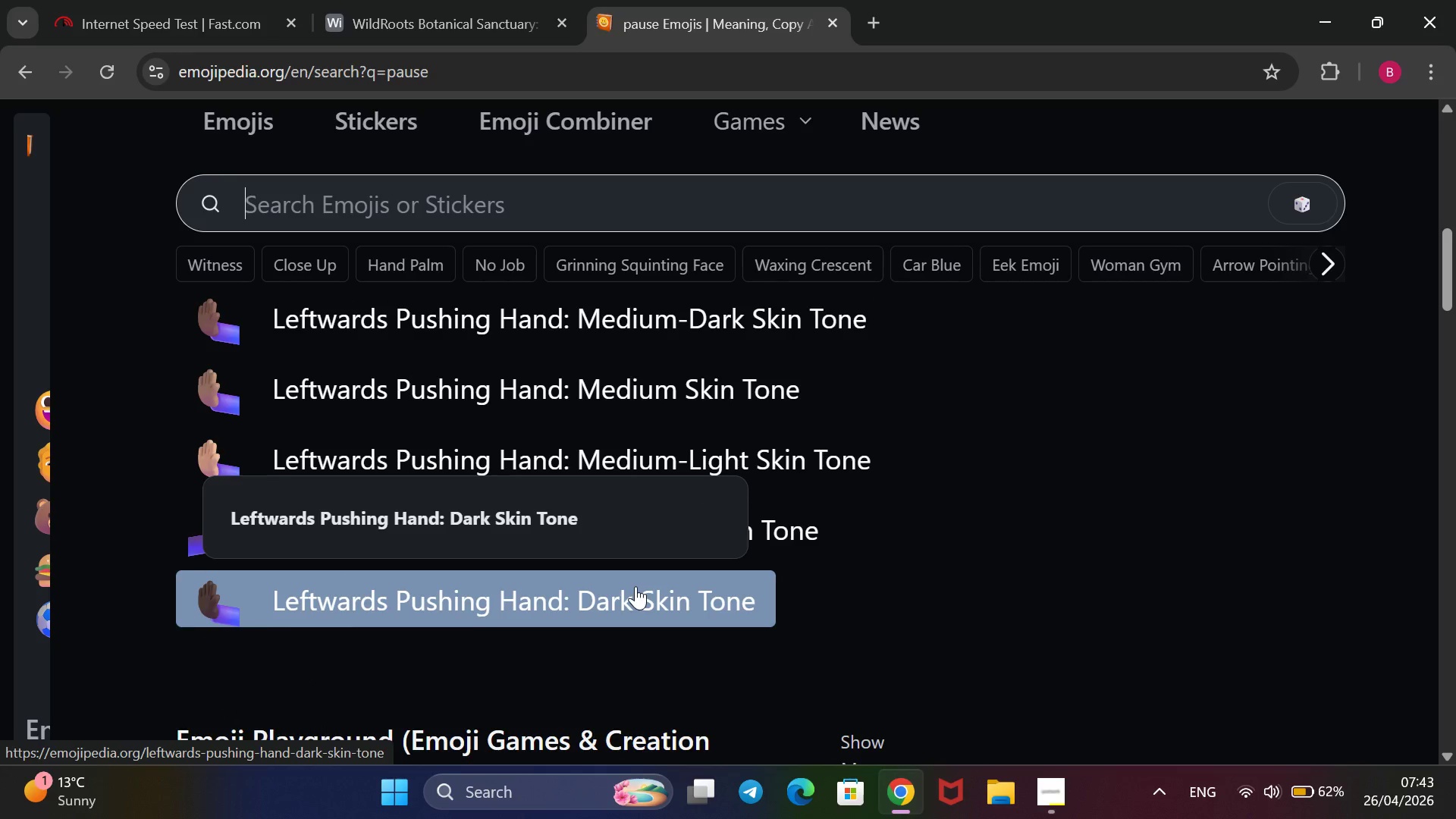 
scroll: coordinate [635, 586], scroll_direction: up, amount: 14.0
 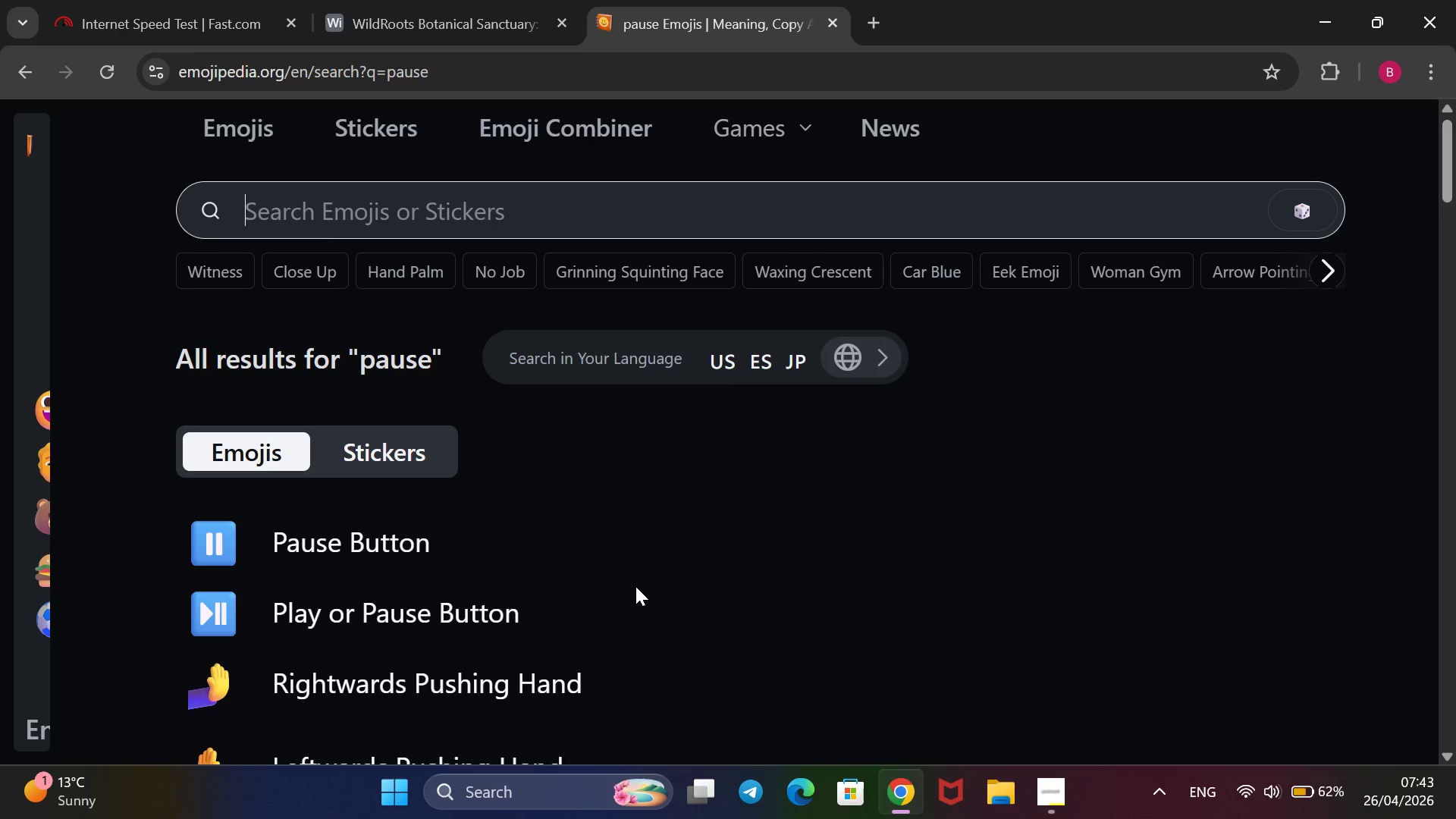 
wait(15.28)
 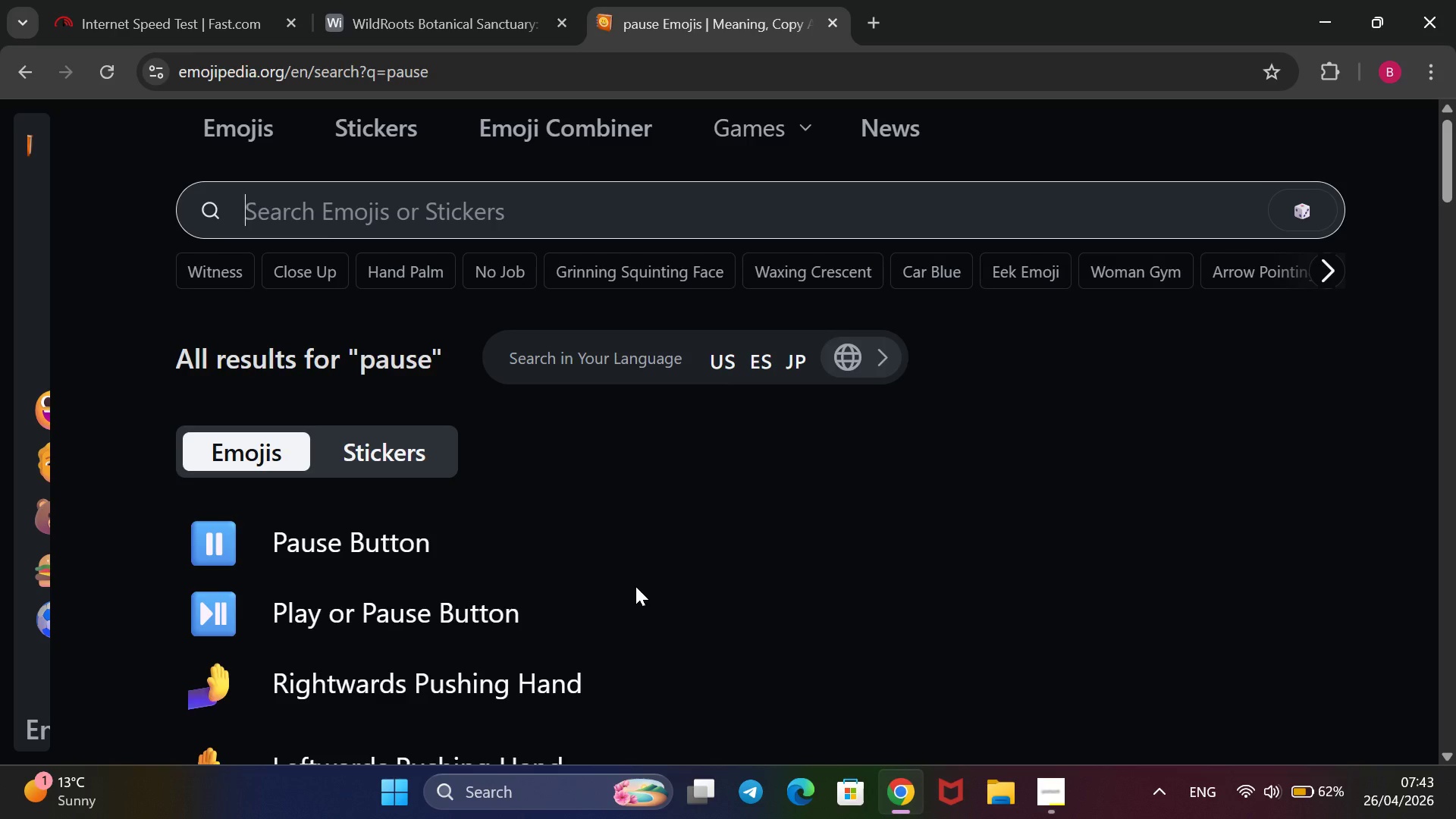 
type(yellow circle)
 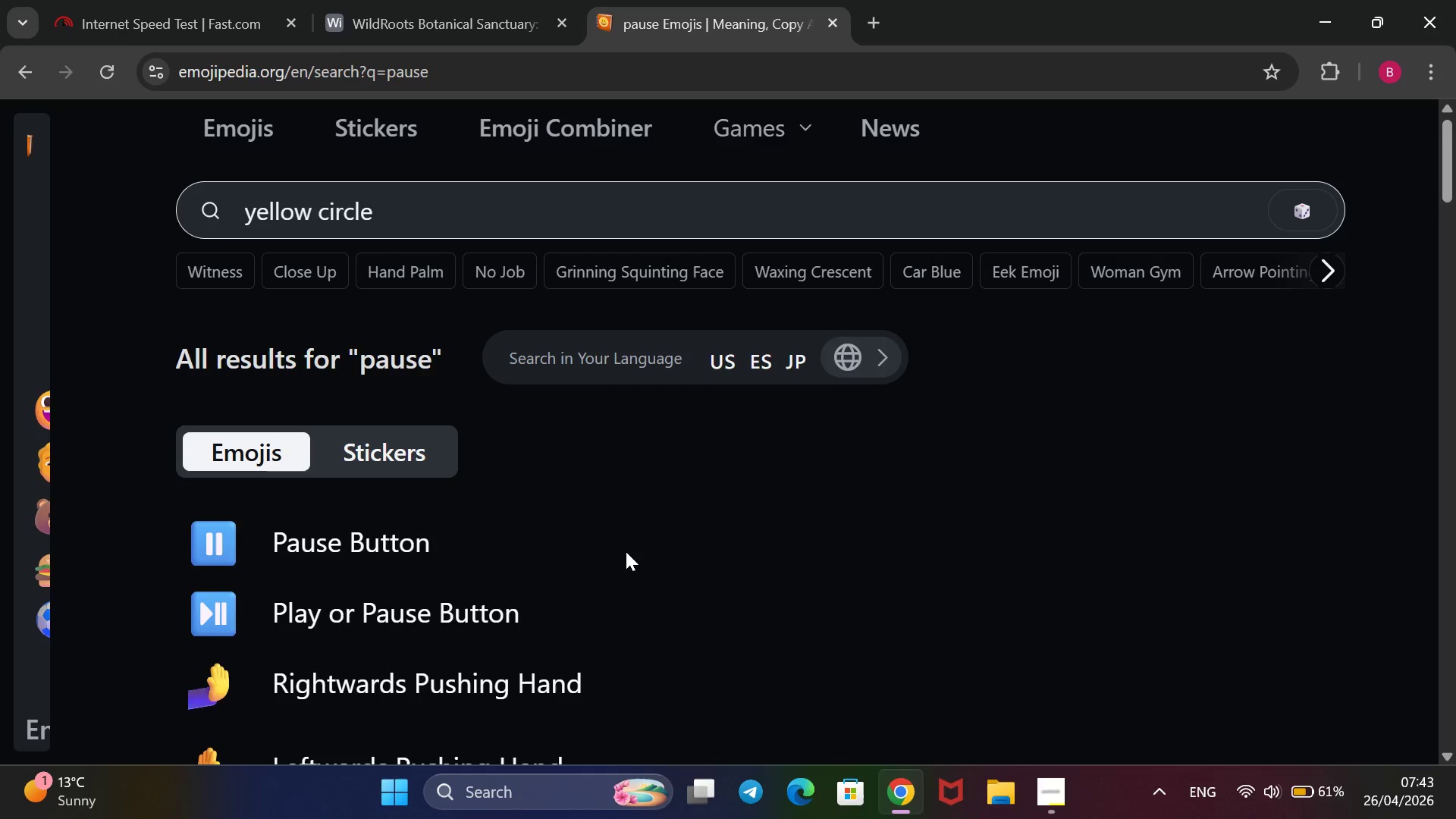 
key(Enter)
 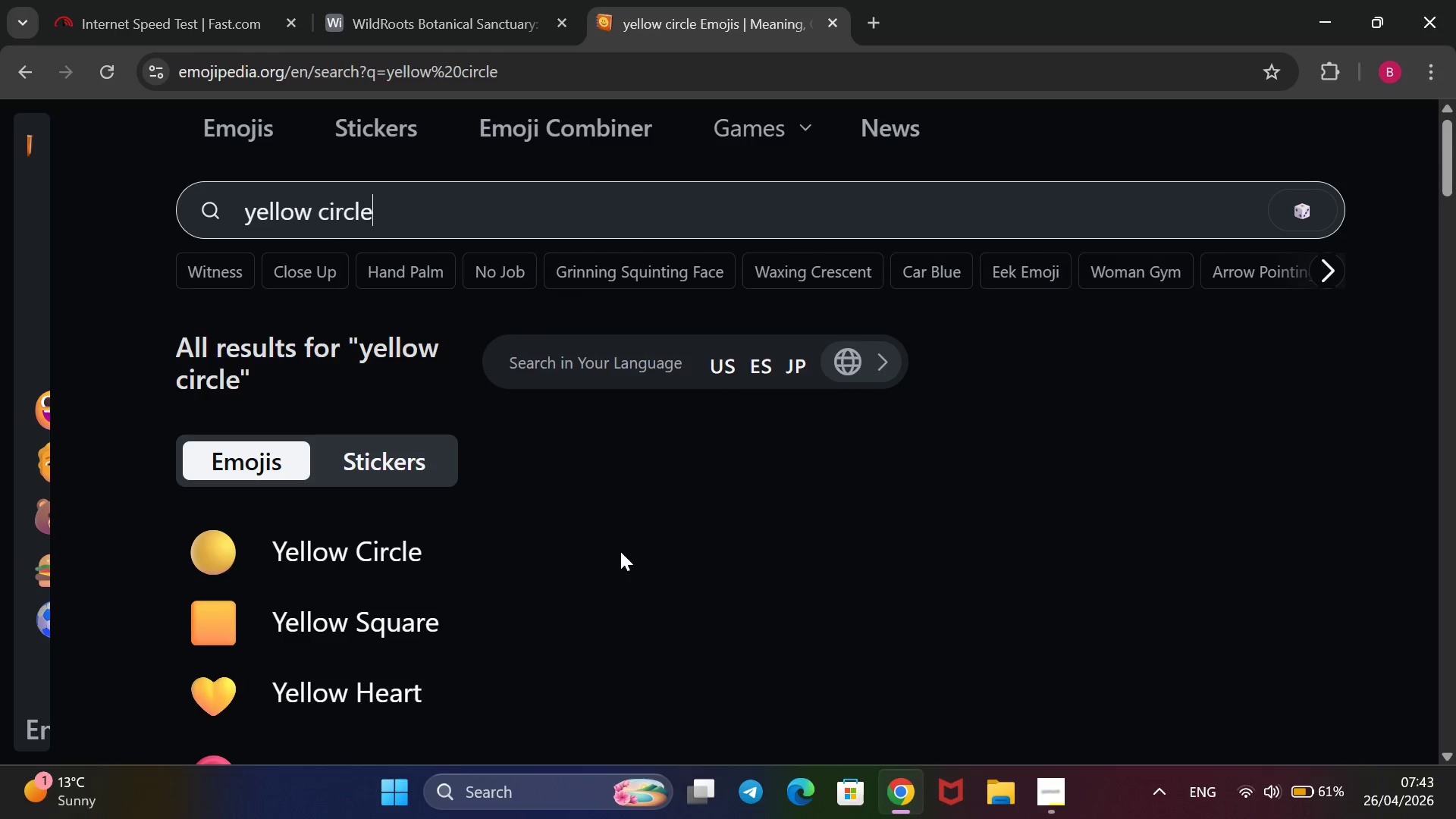 
left_click([370, 566])
 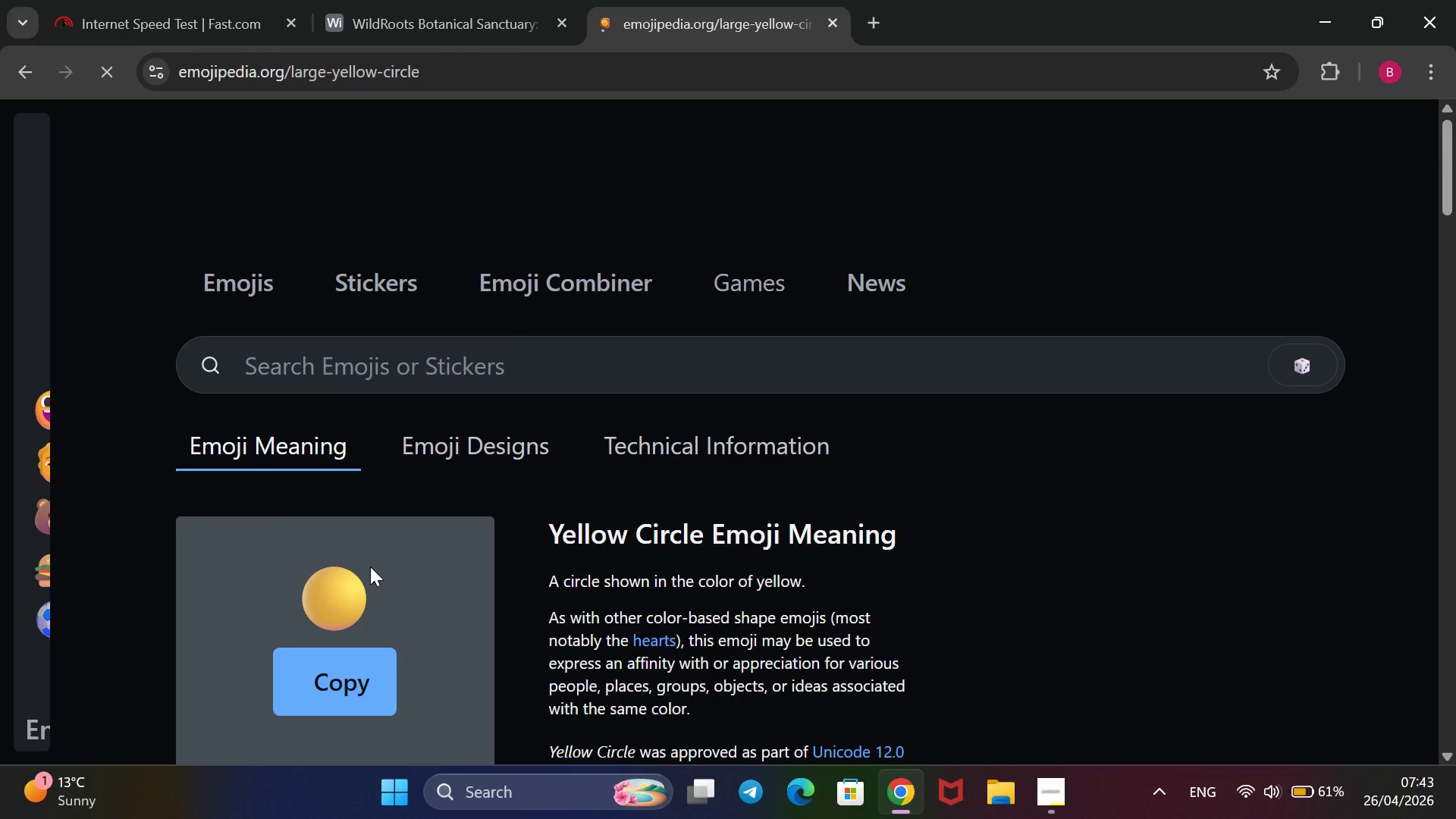 
left_click_drag(start_coordinate=[381, 592], to_coordinate=[297, 582])
 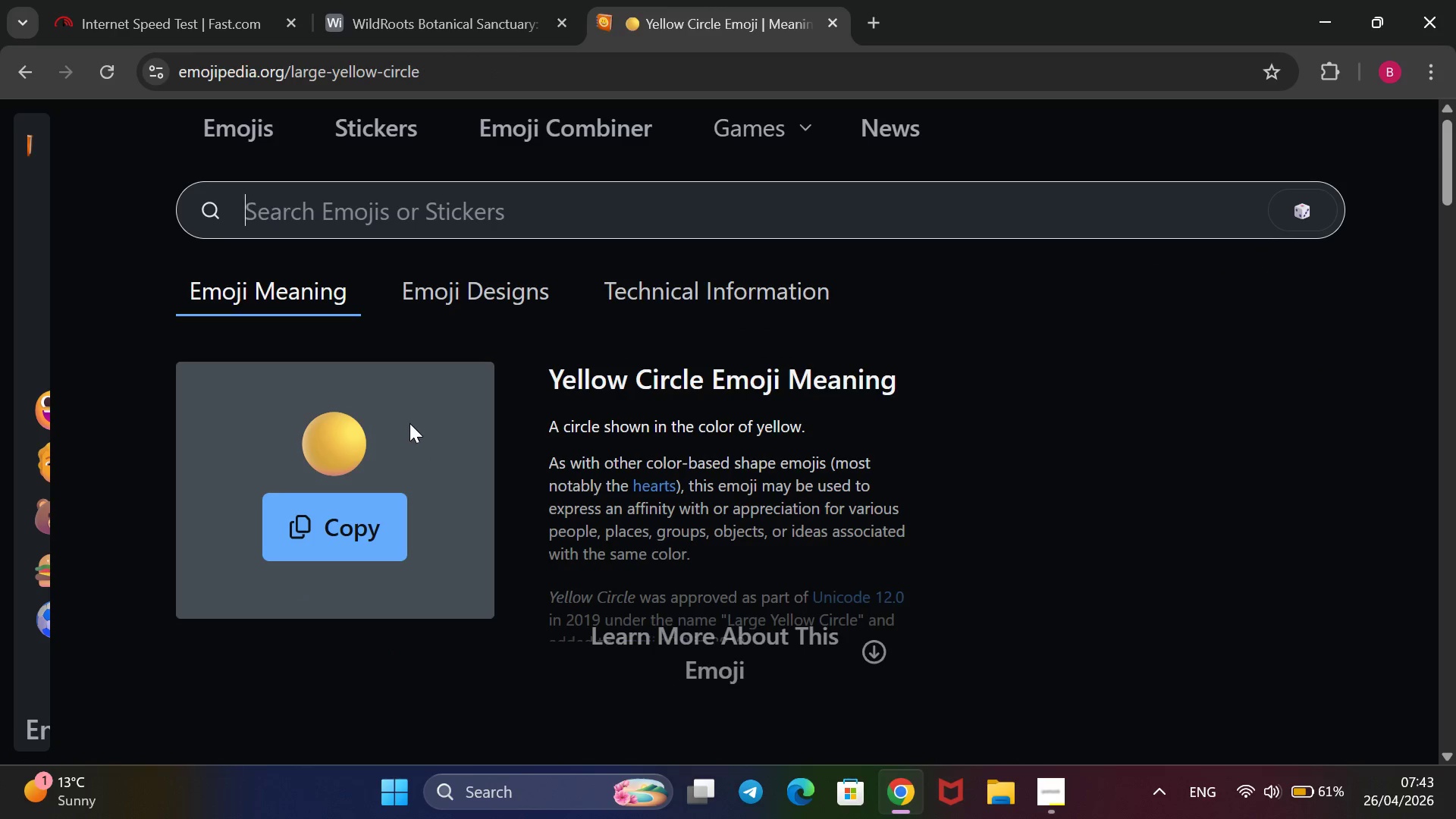 
left_click_drag(start_coordinate=[410, 423], to_coordinate=[323, 425])
 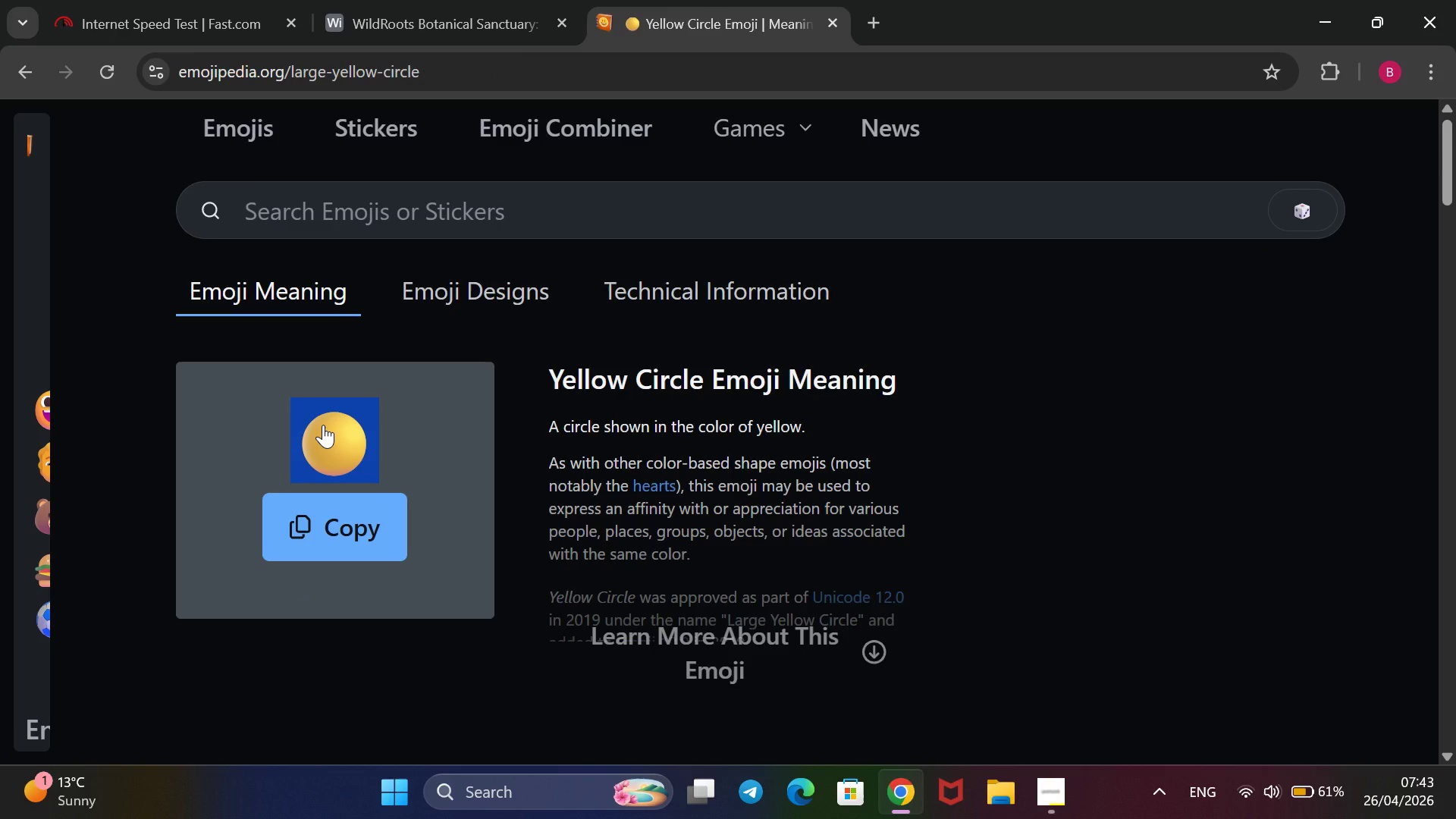 
key(Control+V)
 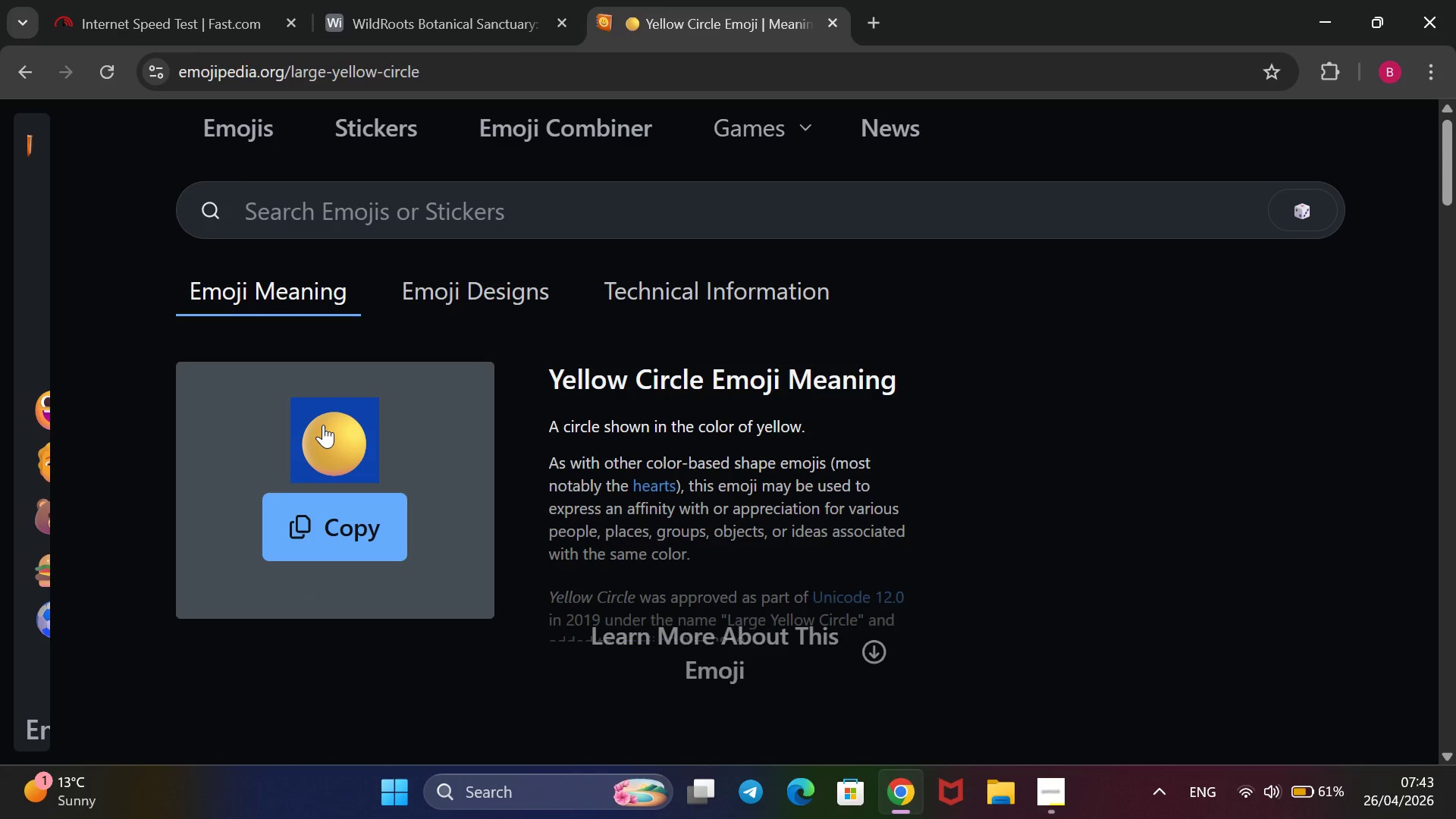 
key(Control+C)
 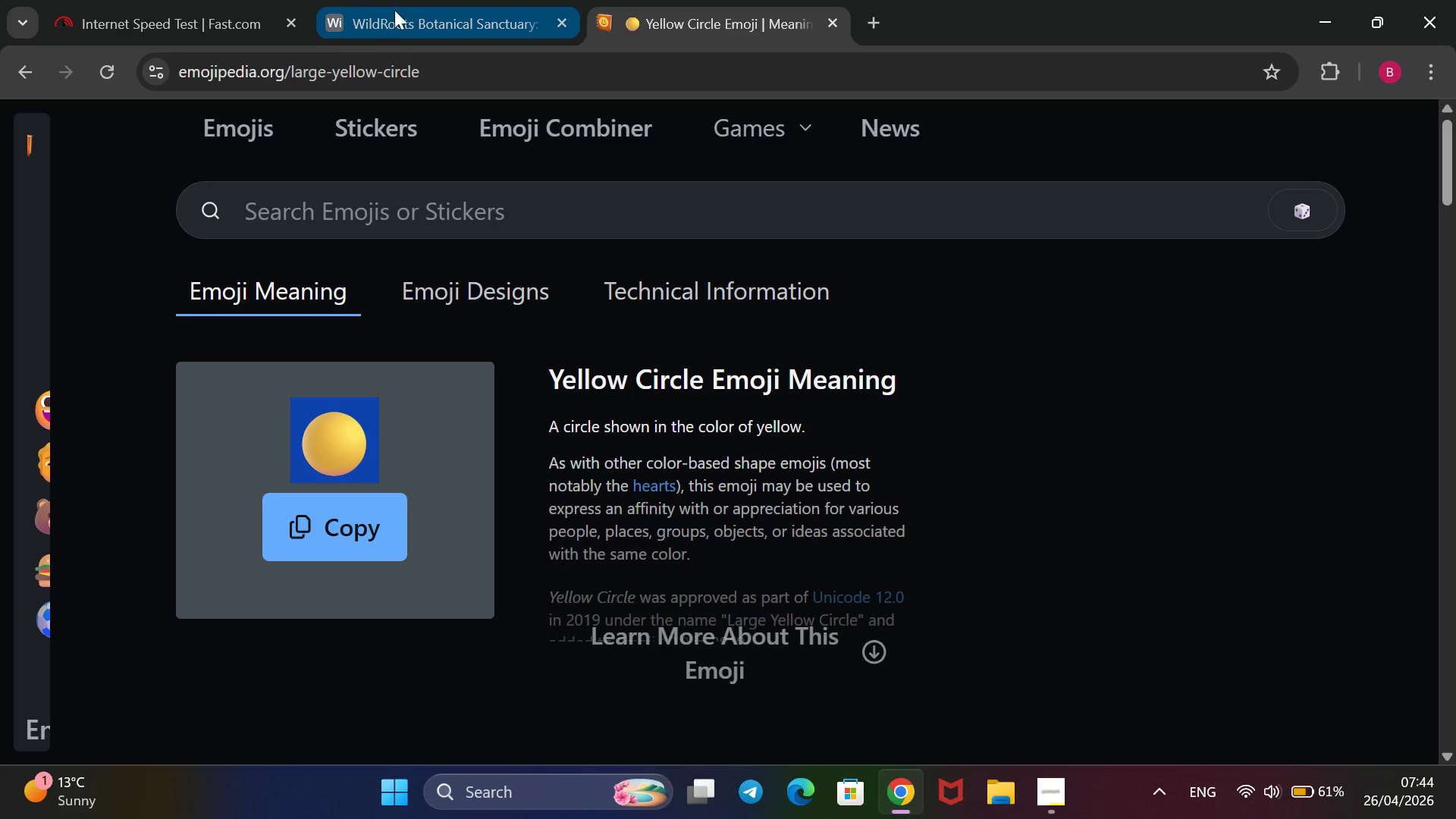 
left_click([397, 2])
 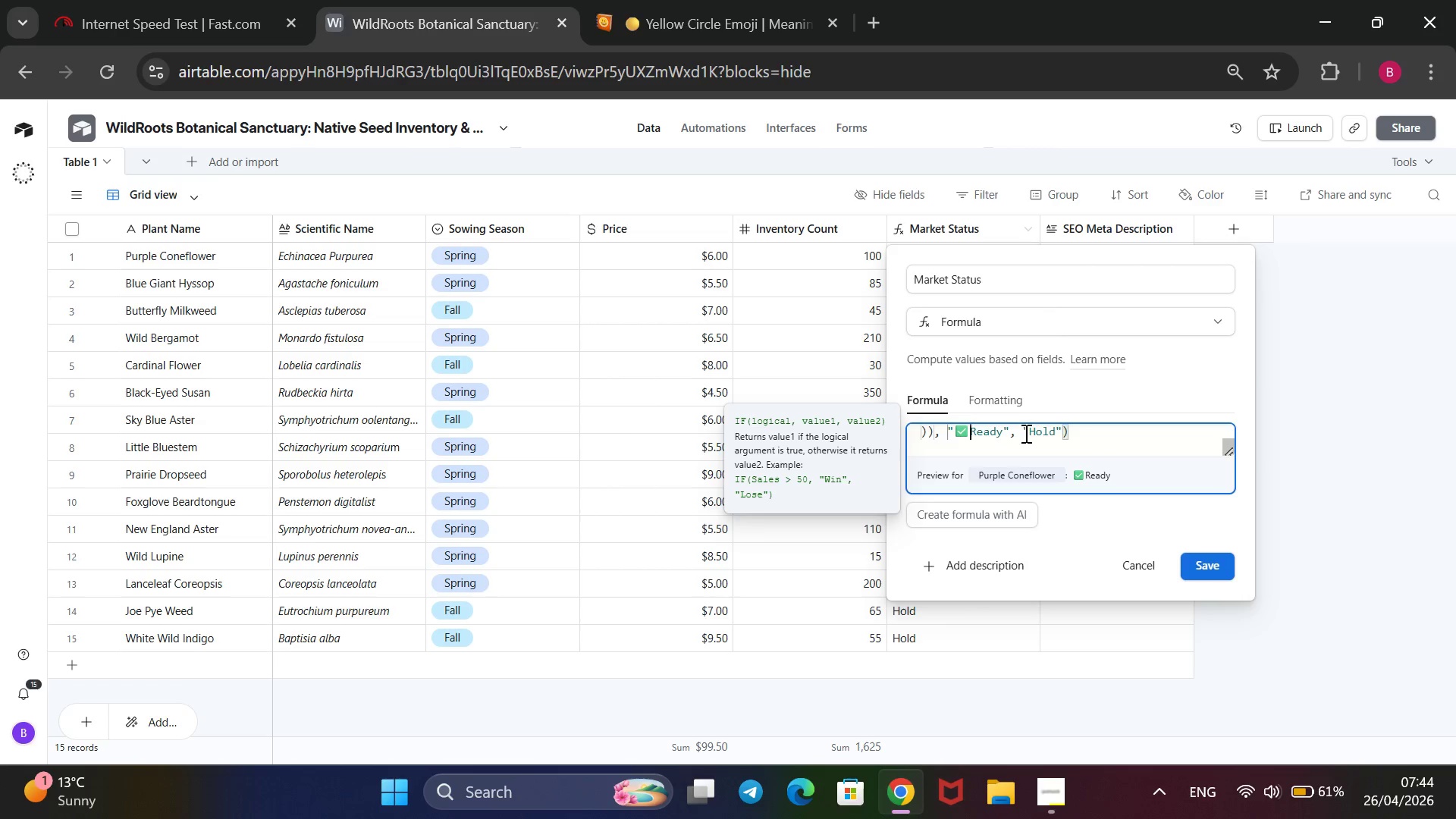 
left_click([1025, 432])
 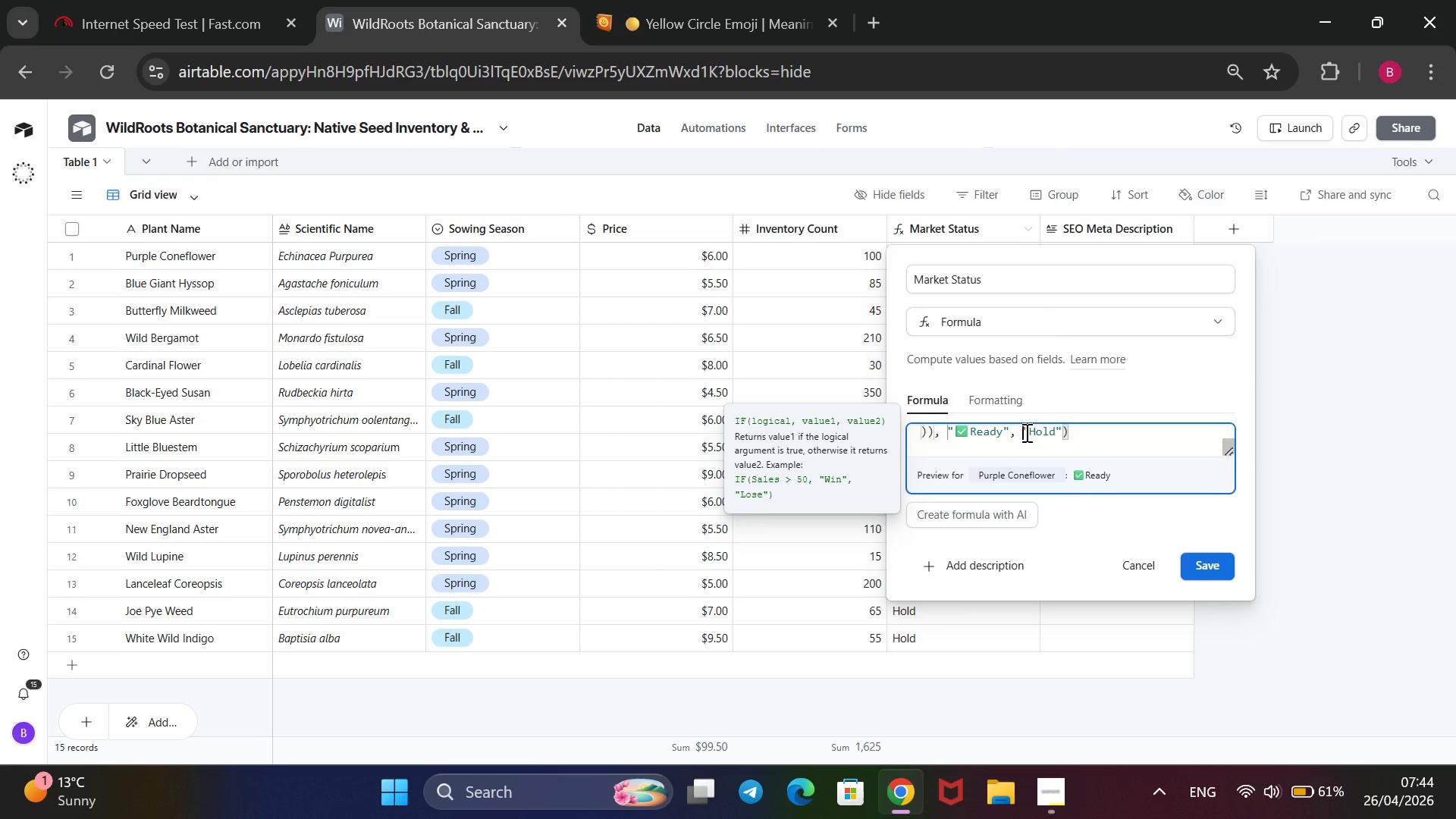 
key(ArrowRight)
 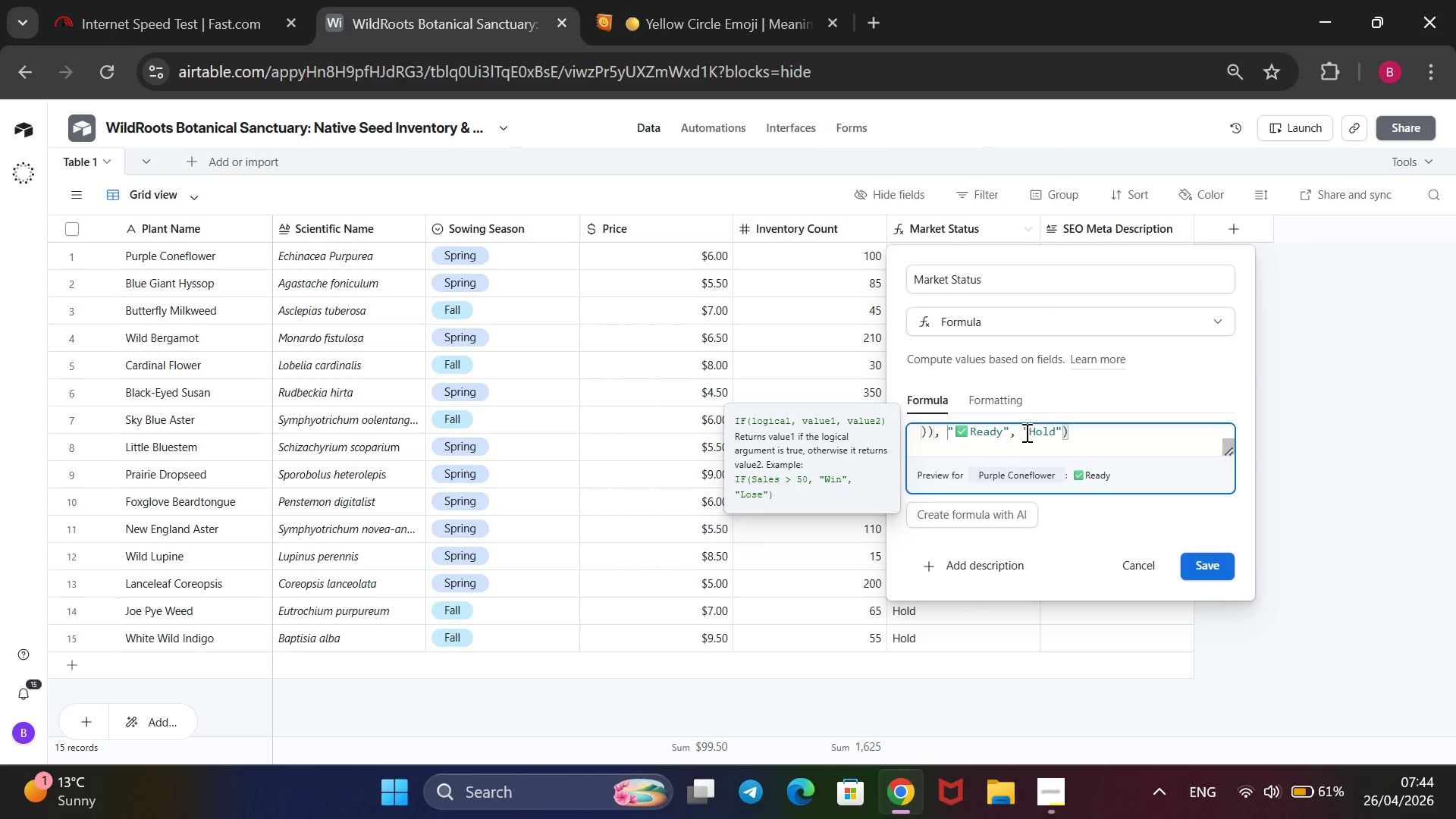 
key(Control+V)
 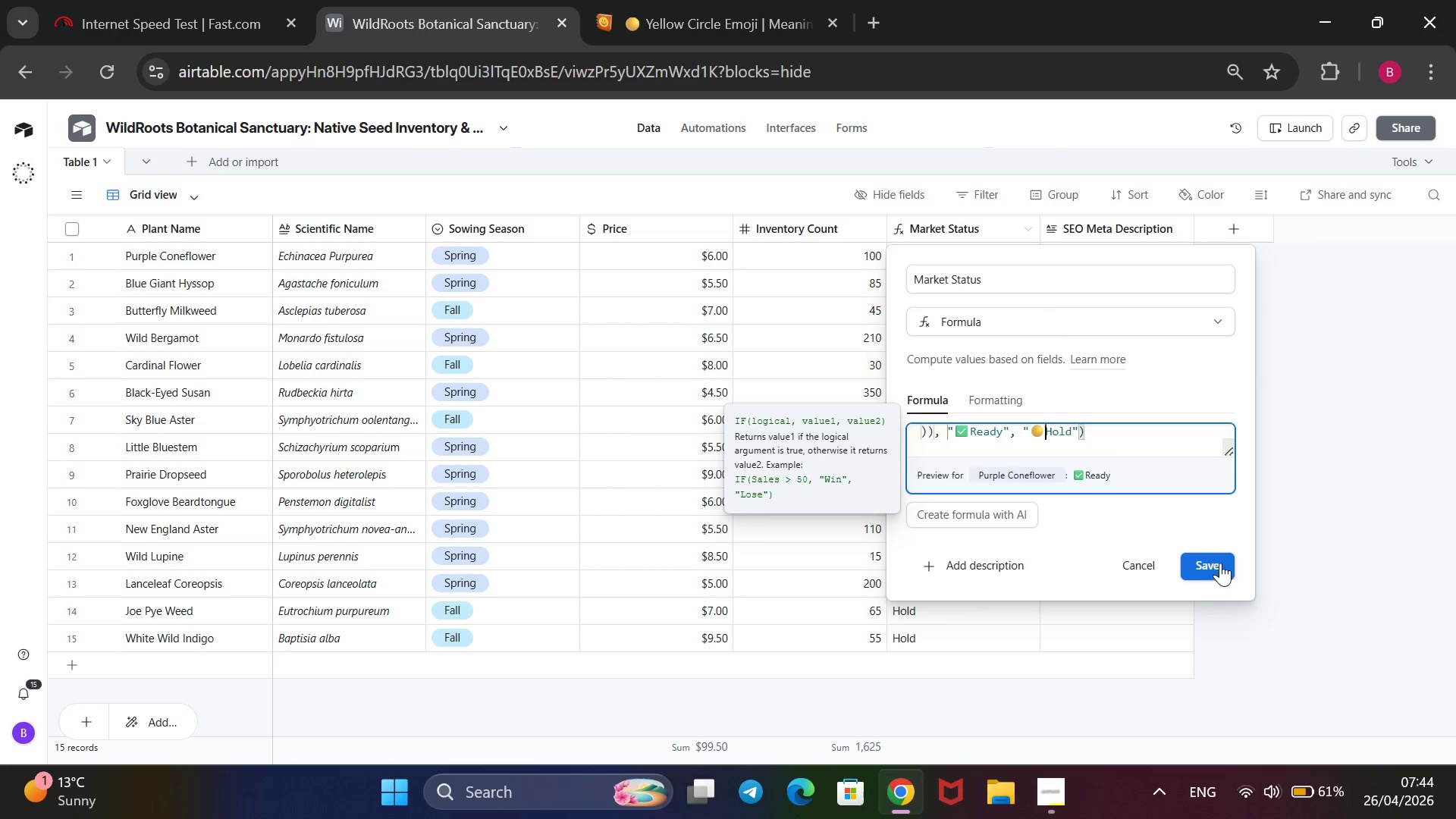 
left_click([1213, 563])